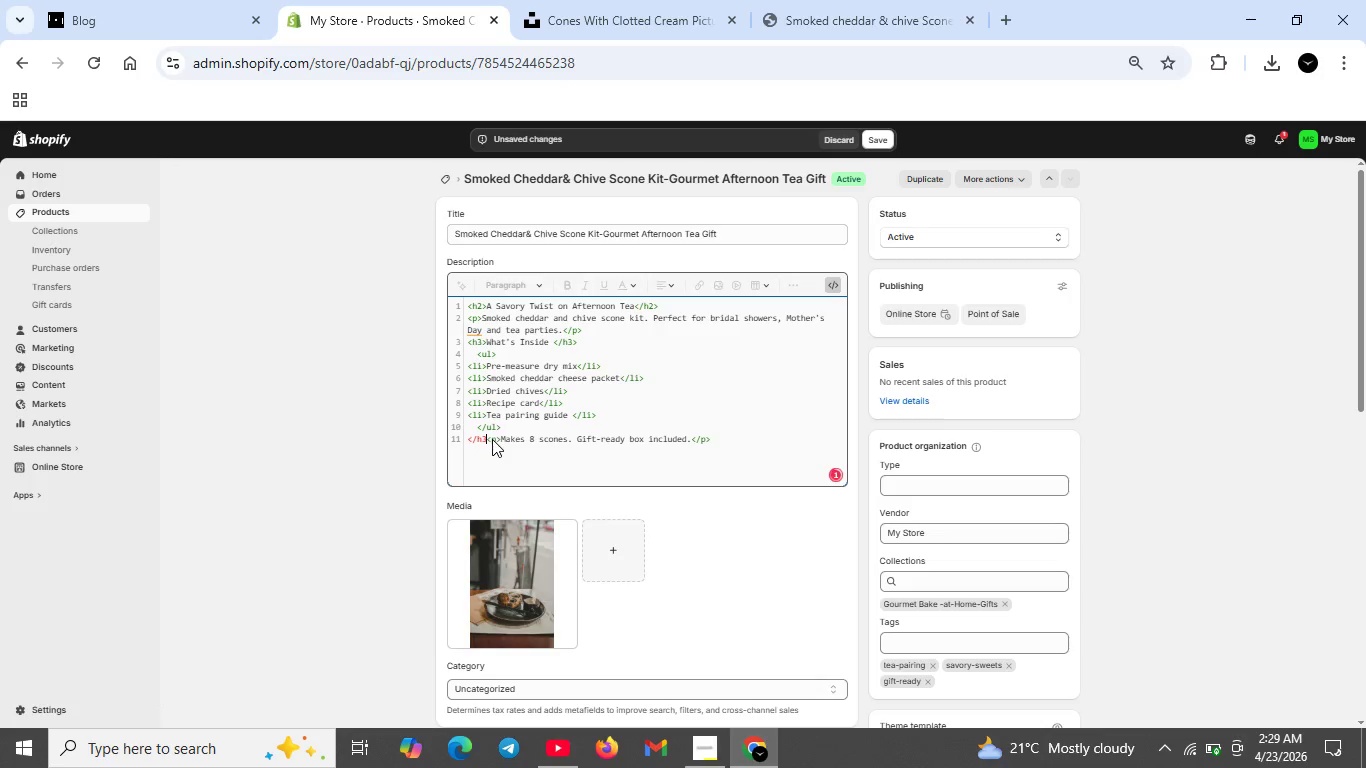 
key(Backspace)
 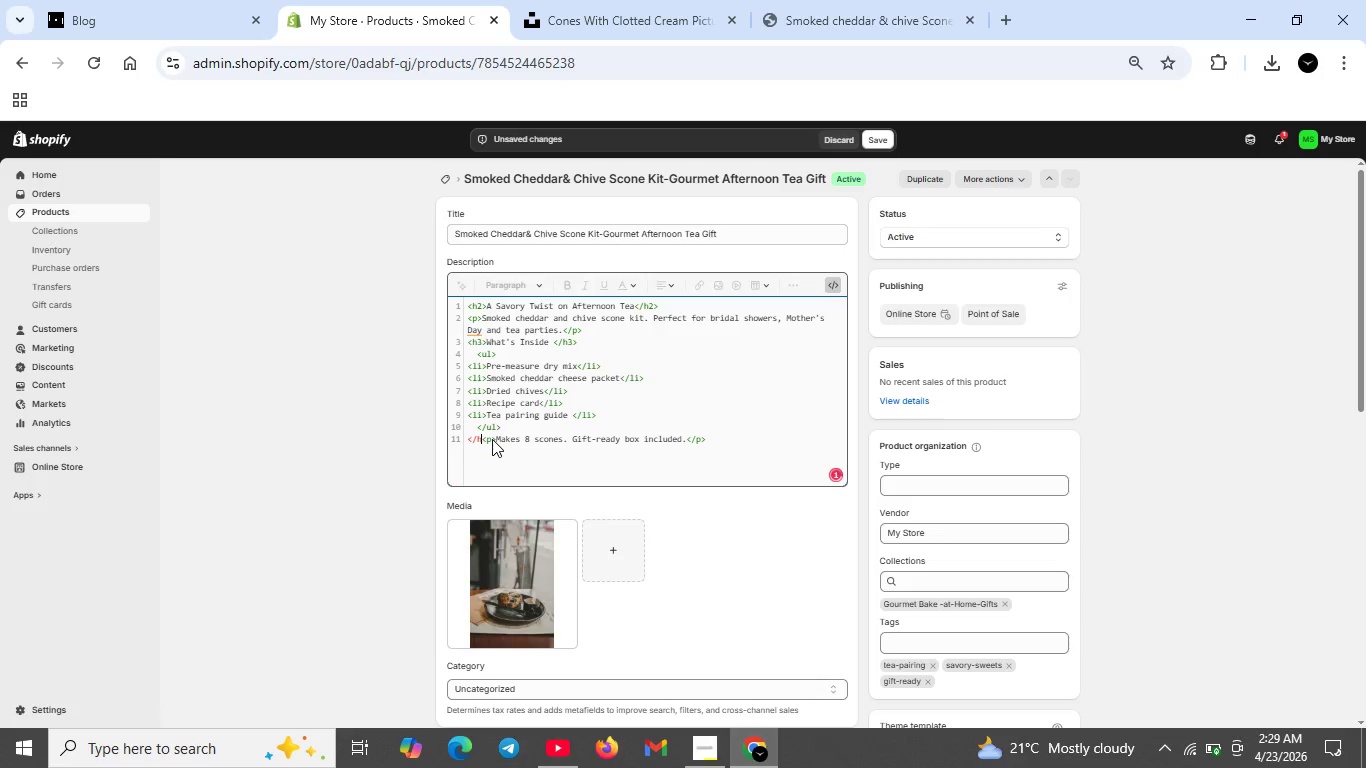 
key(Backspace)
 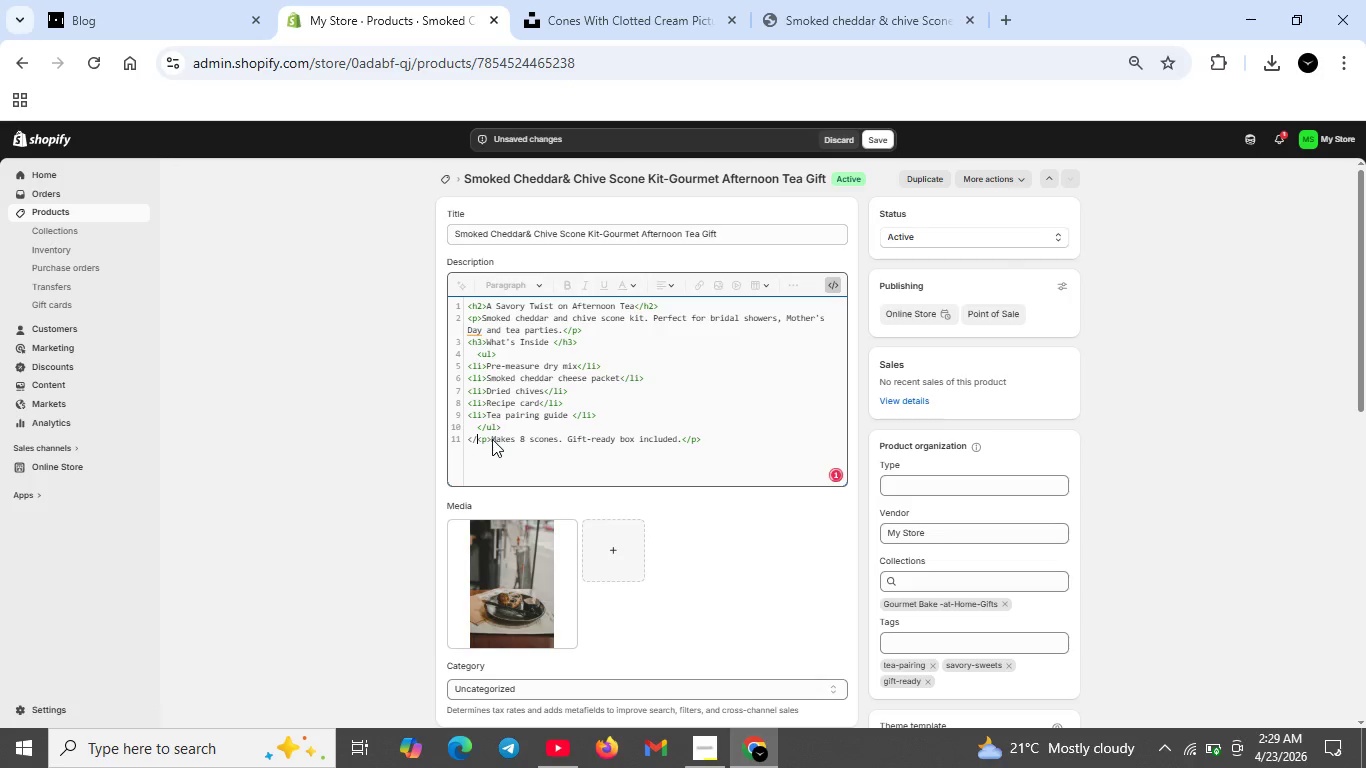 
key(Backspace)
 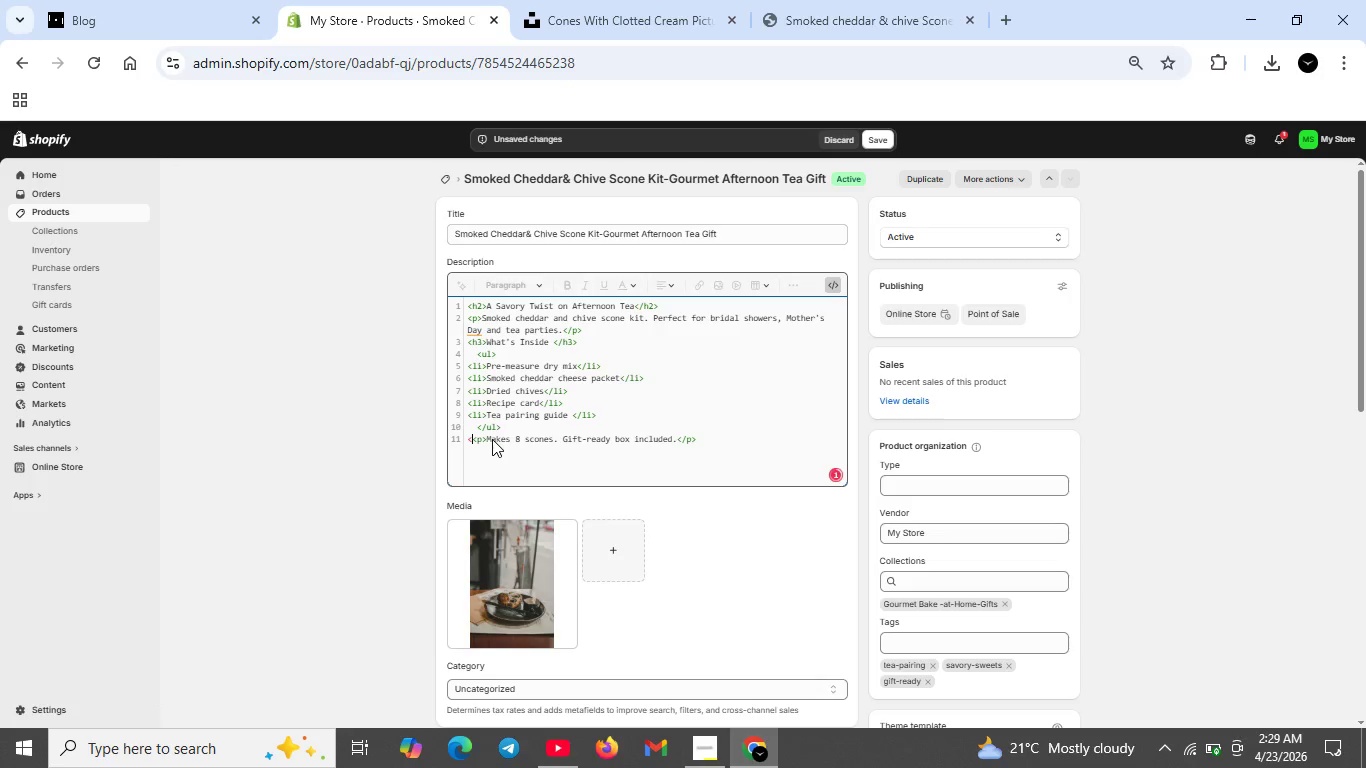 
key(Backspace)
 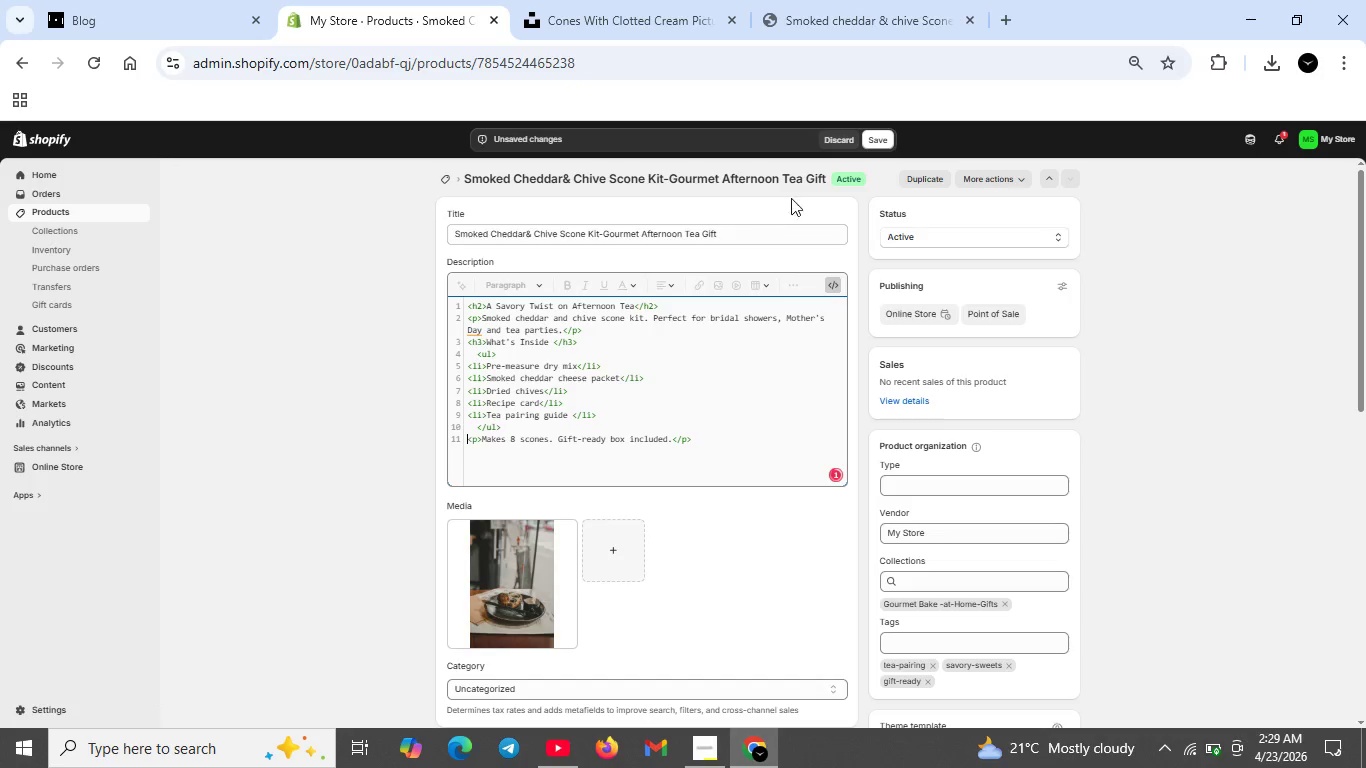 
left_click([877, 136])
 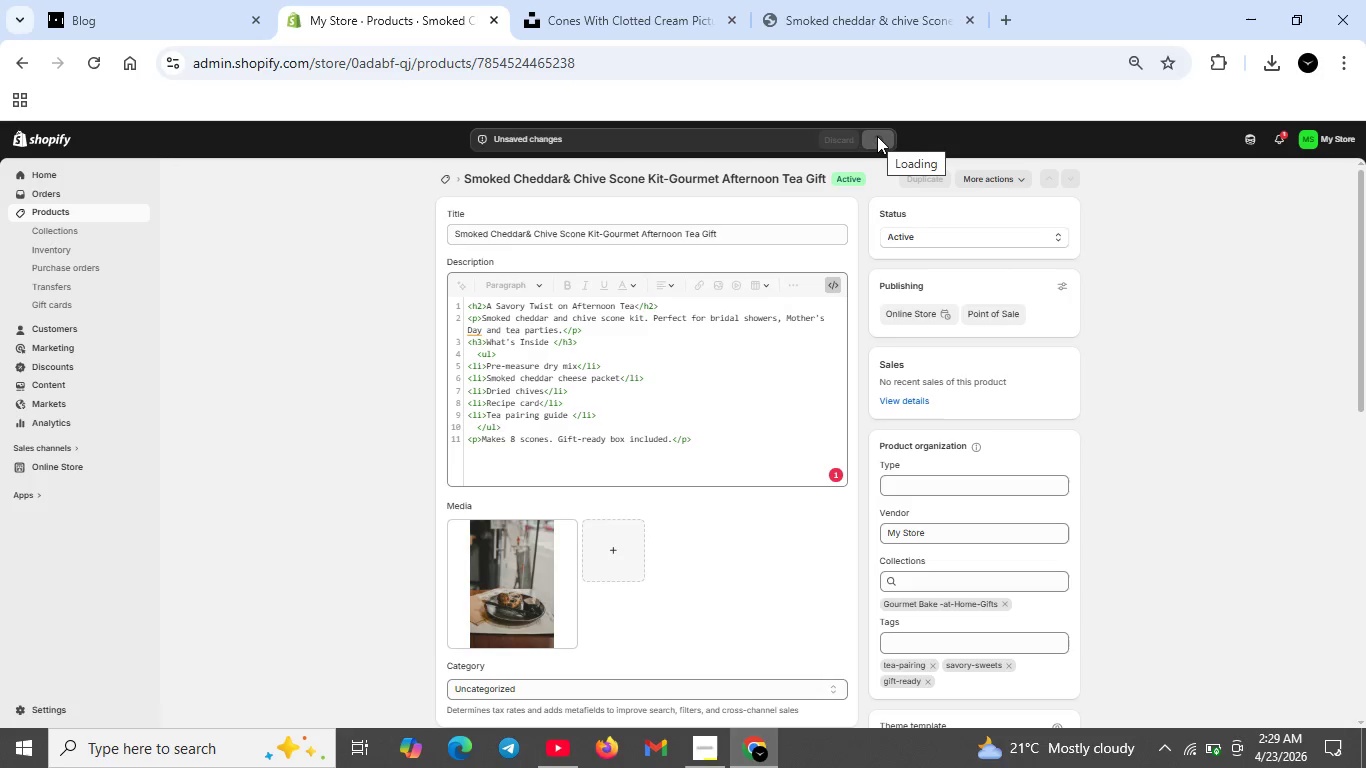 
wait(8.28)
 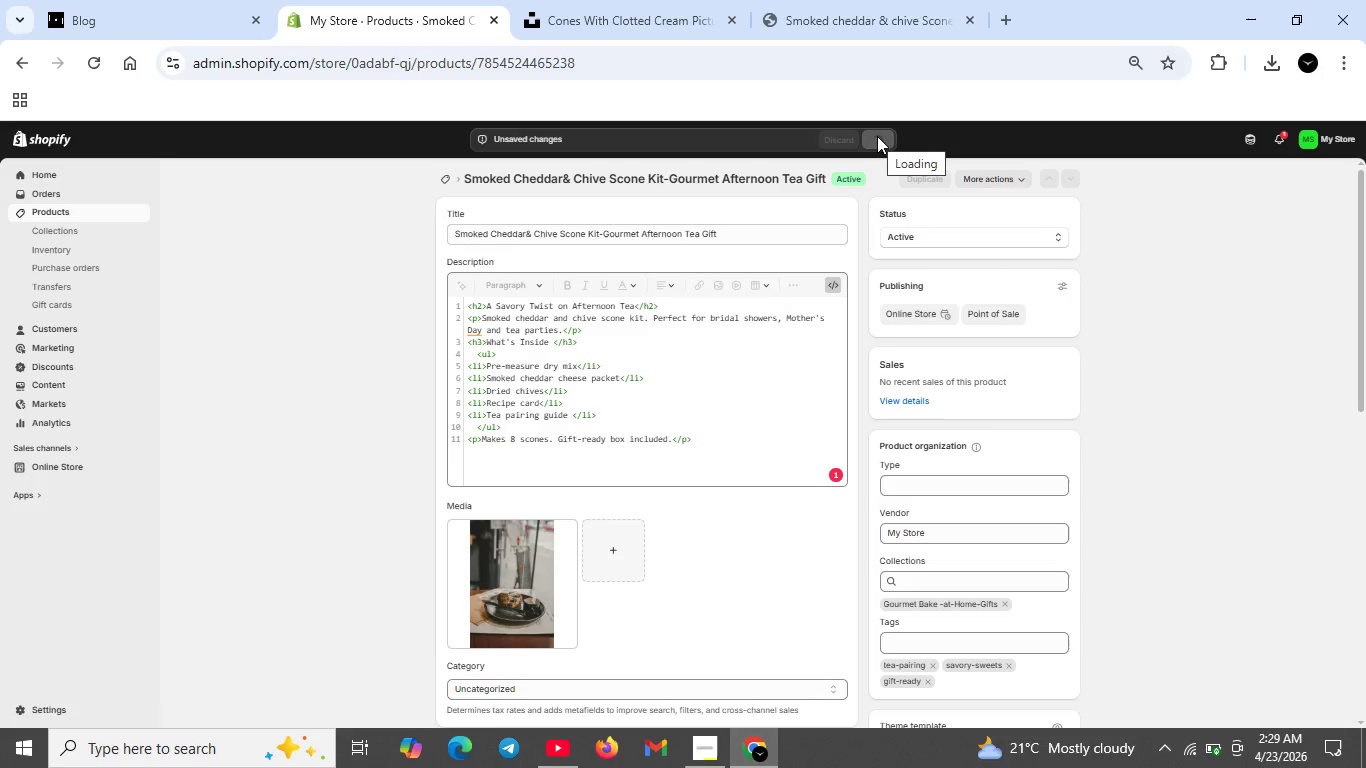 
left_click([852, 21])
 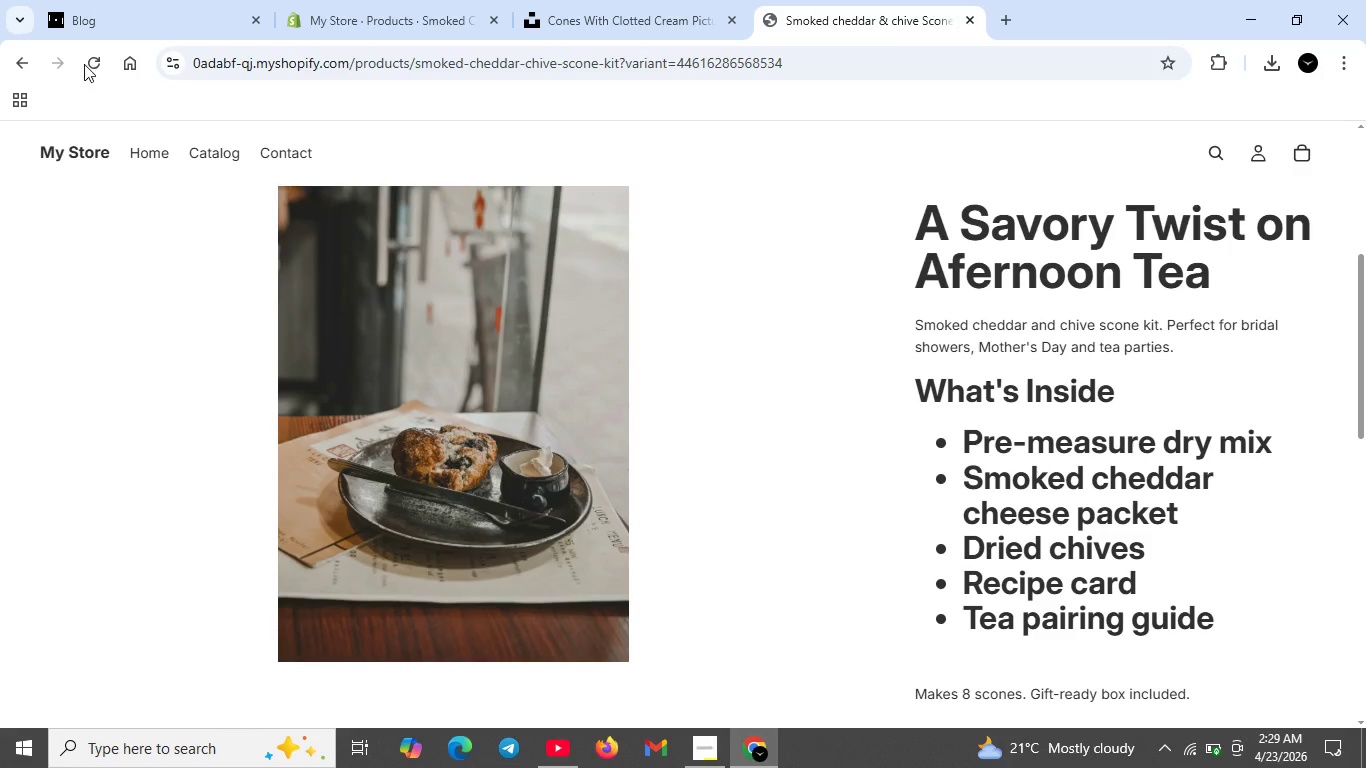 
left_click([94, 64])
 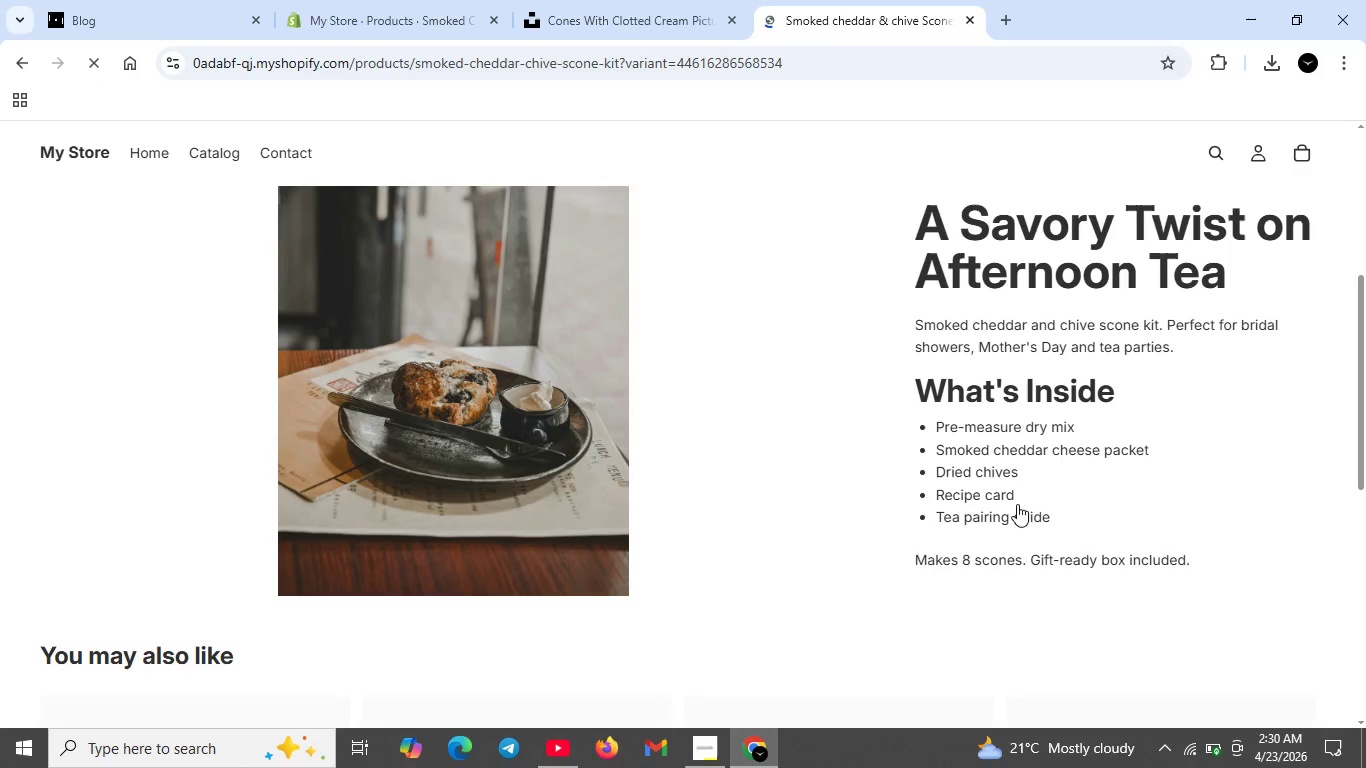 
wait(5.11)
 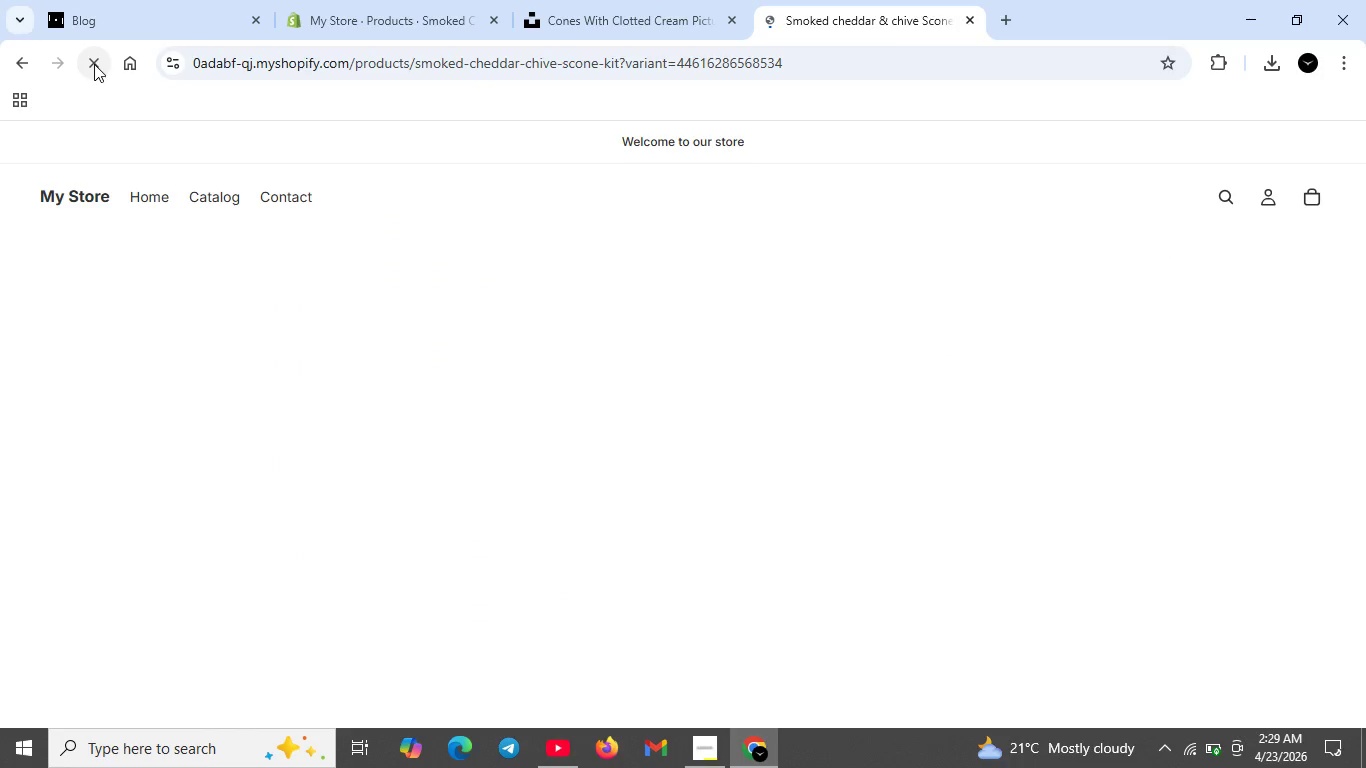 
left_click([380, 11])
 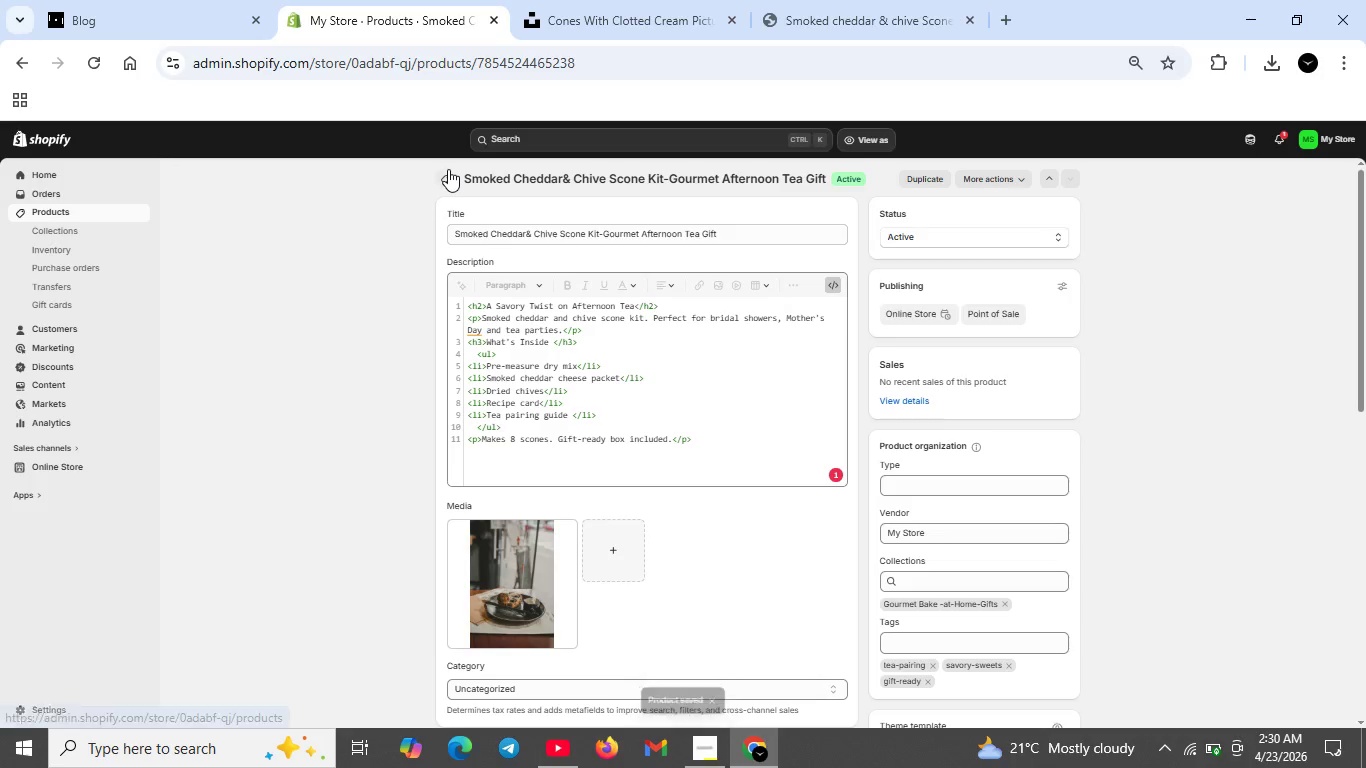 
left_click([448, 169])
 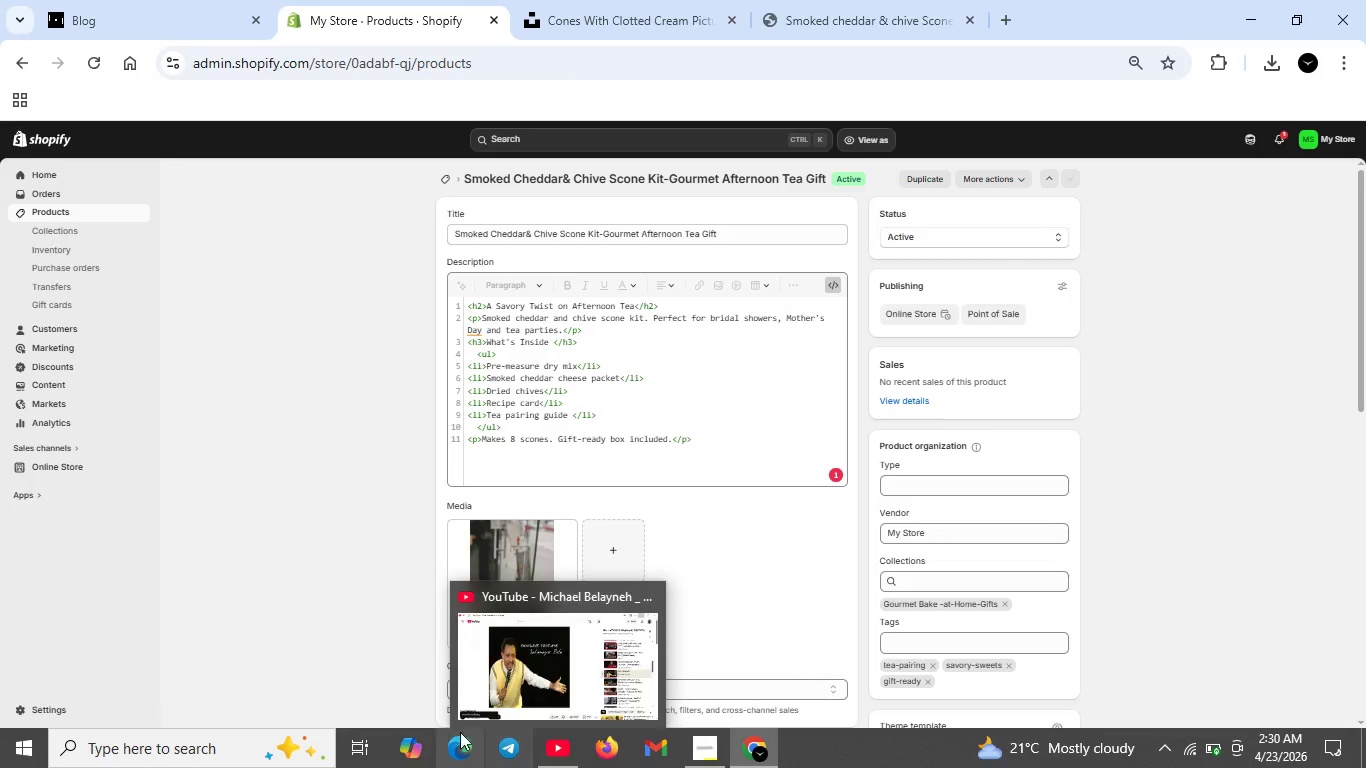 
wait(8.08)
 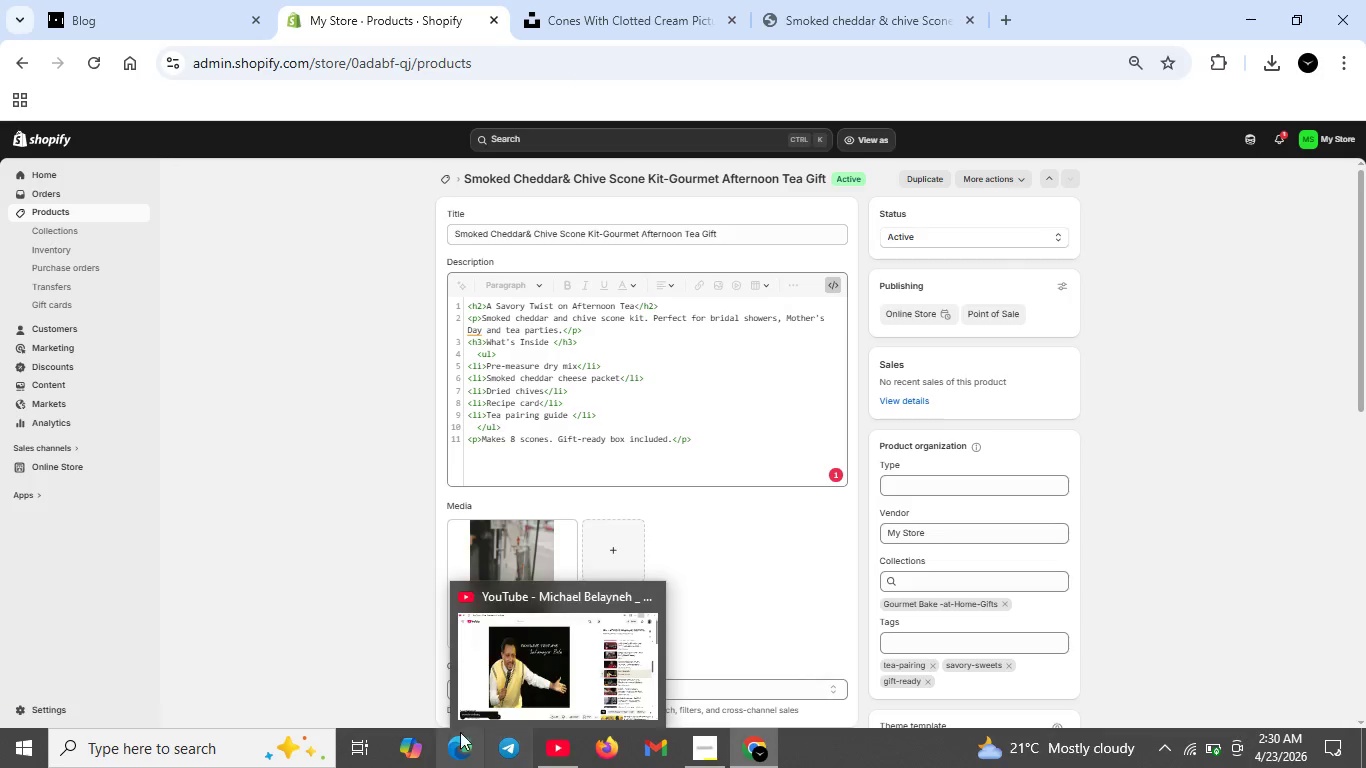 
double_click([305, 375])
 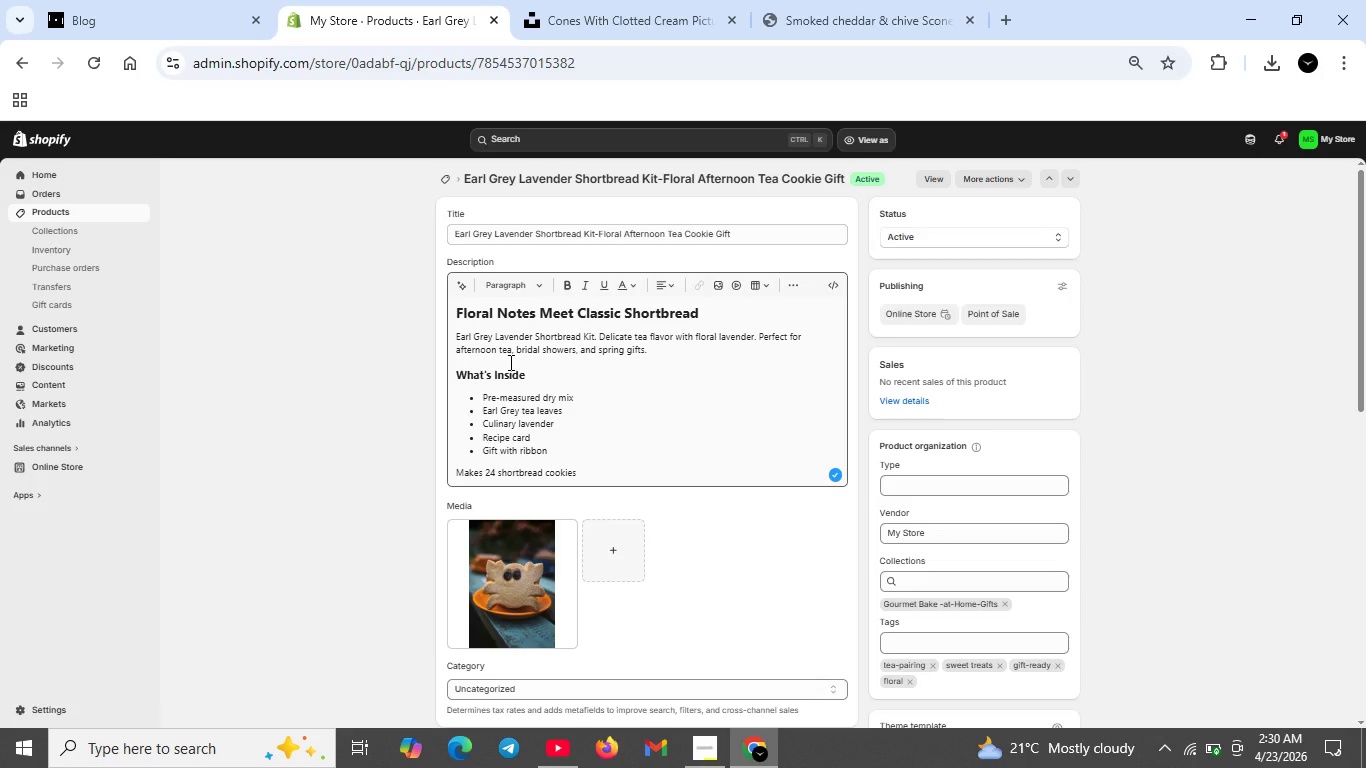 
wait(35.17)
 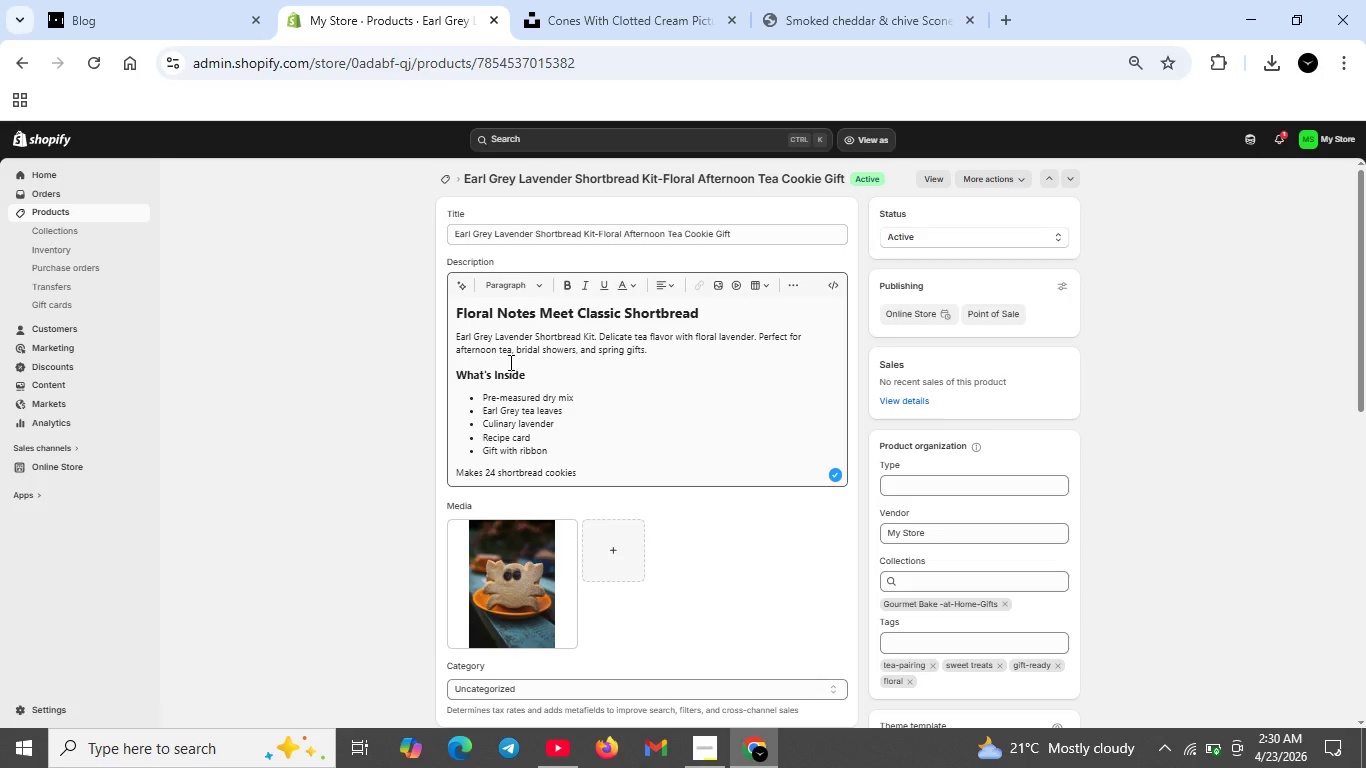 
left_click([447, 178])
 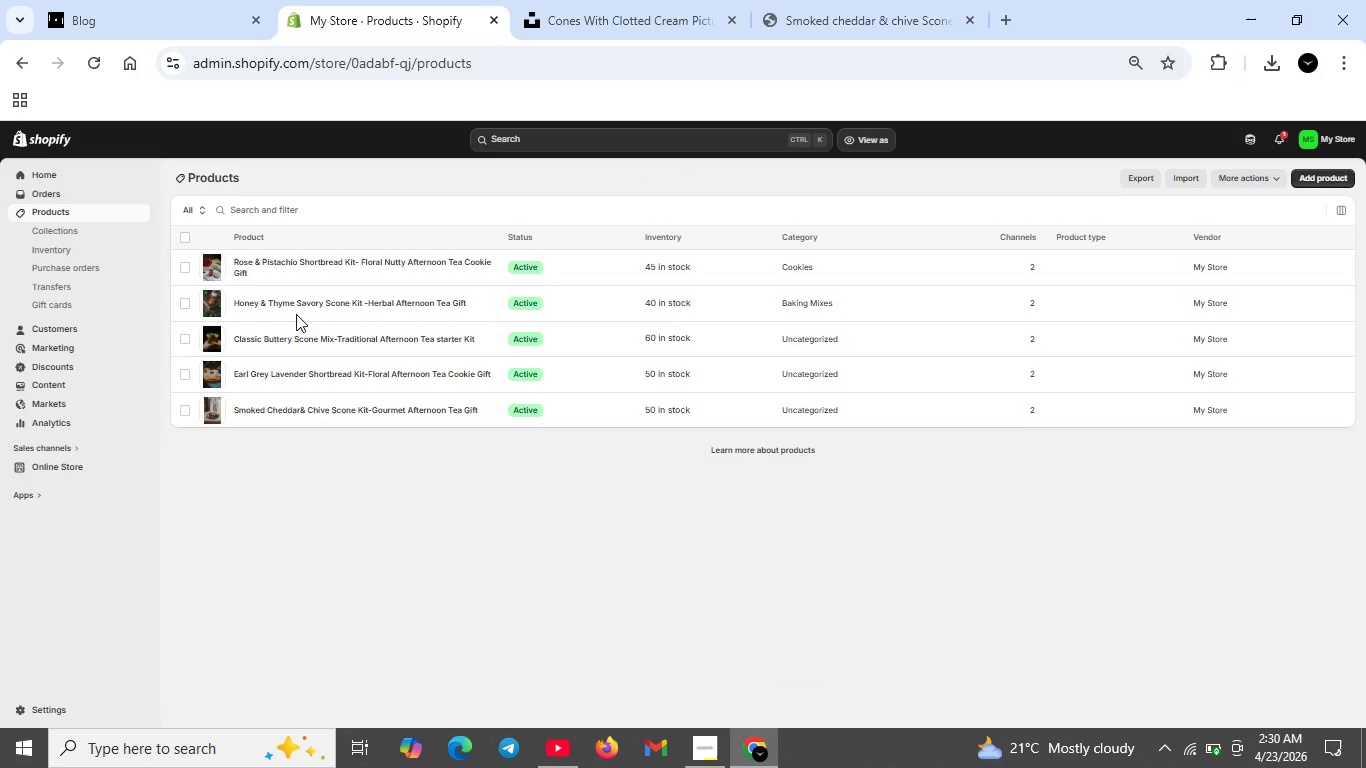 
wait(5.23)
 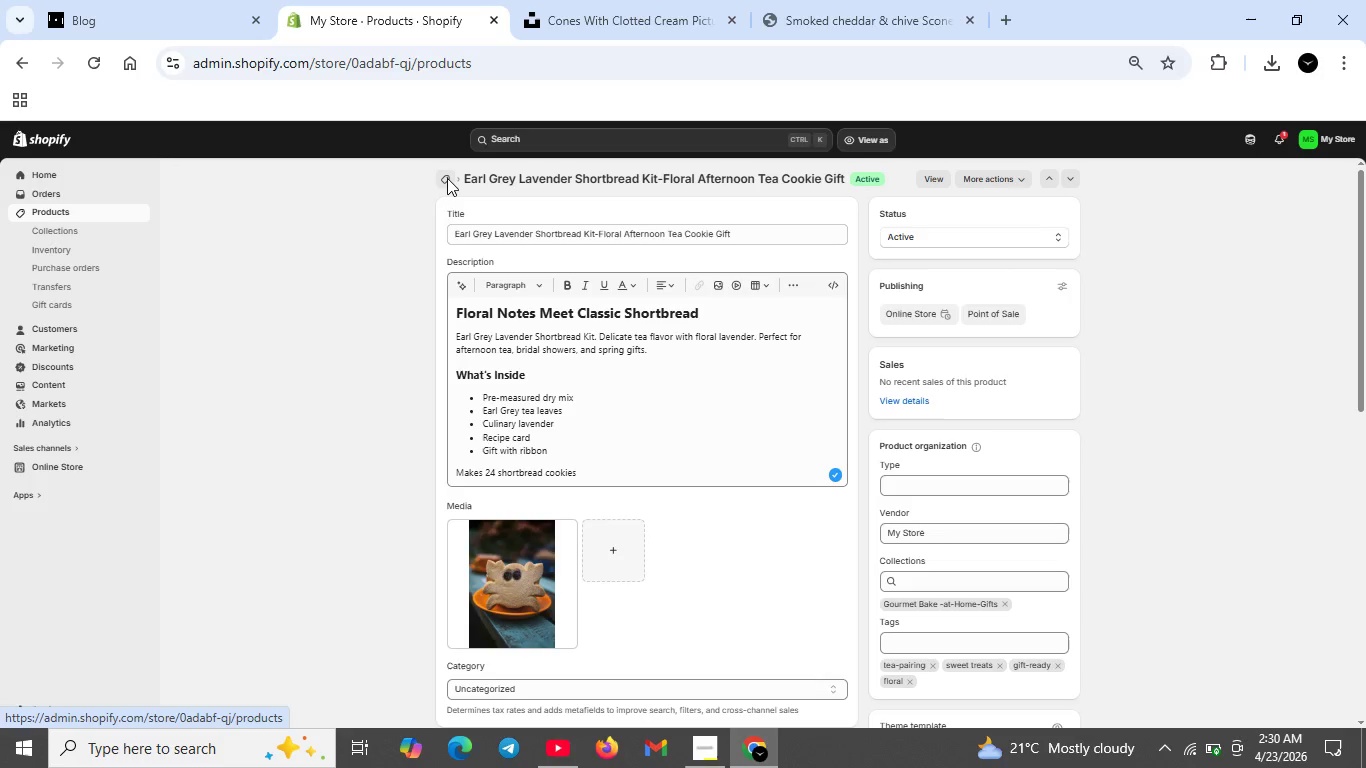 
left_click([281, 302])
 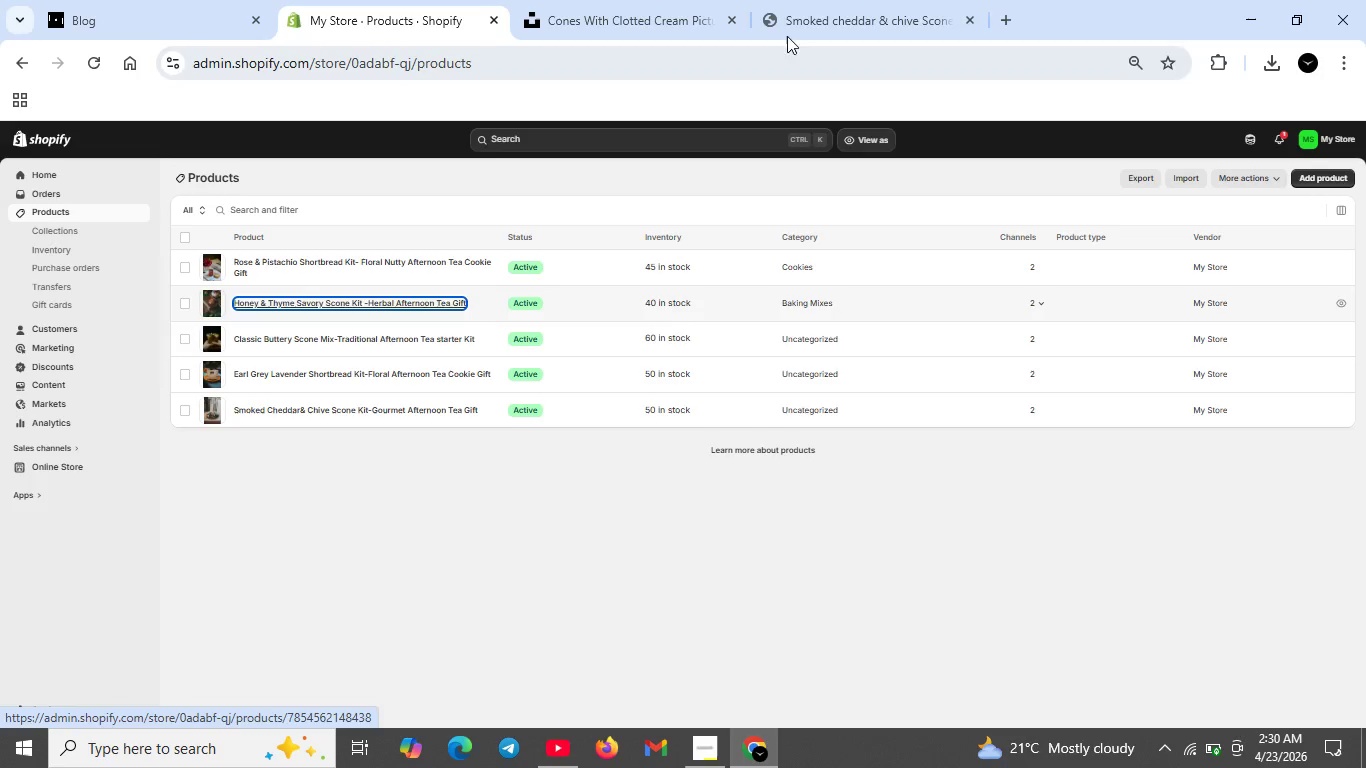 
left_click([820, 19])
 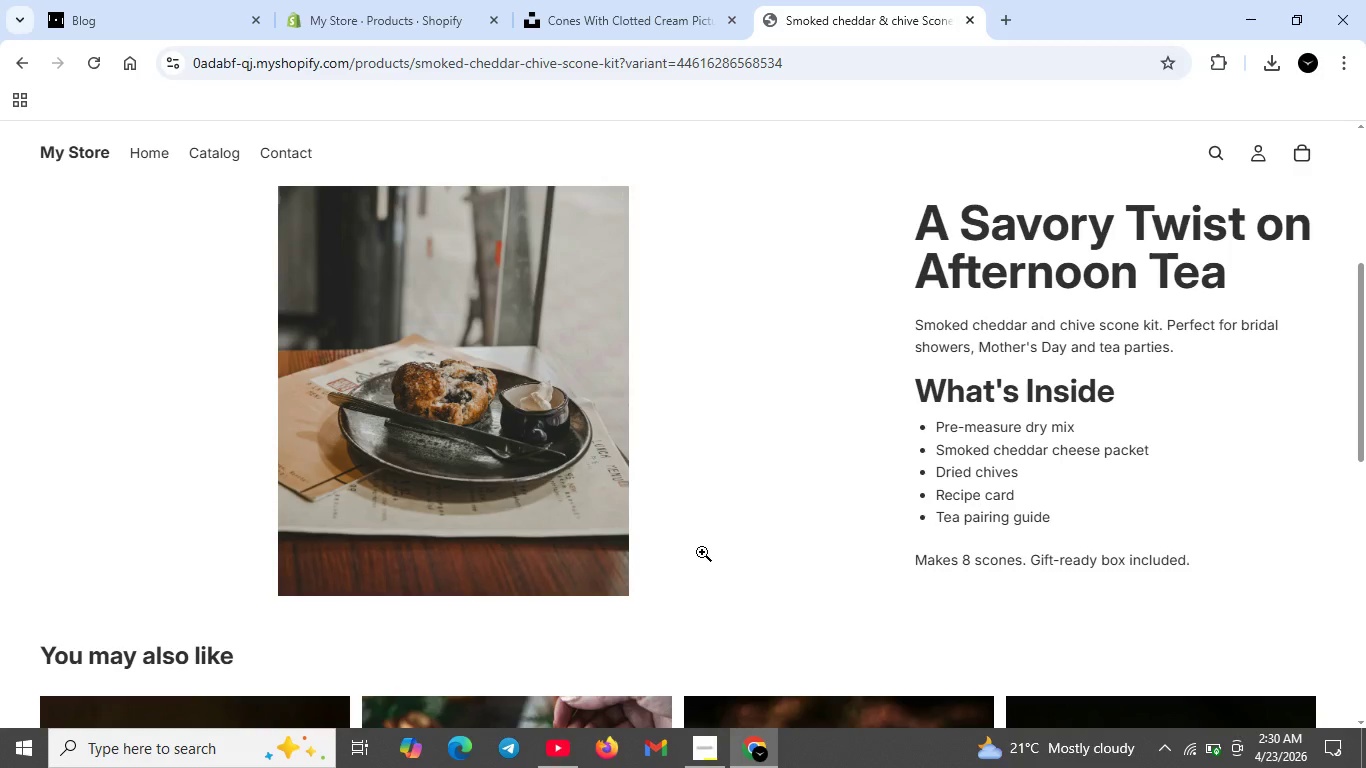 
scroll: coordinate [685, 564], scroll_direction: down, amount: 6.0
 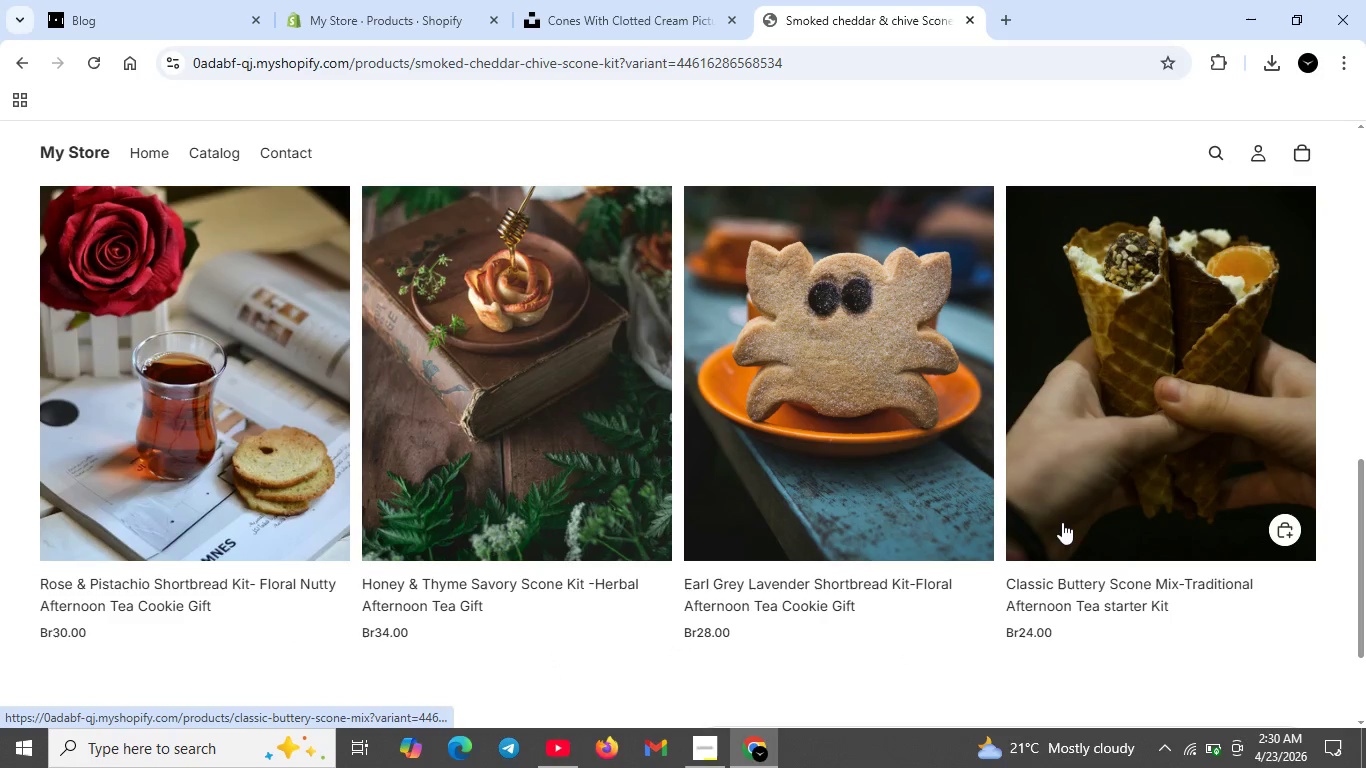 
left_click([805, 508])
 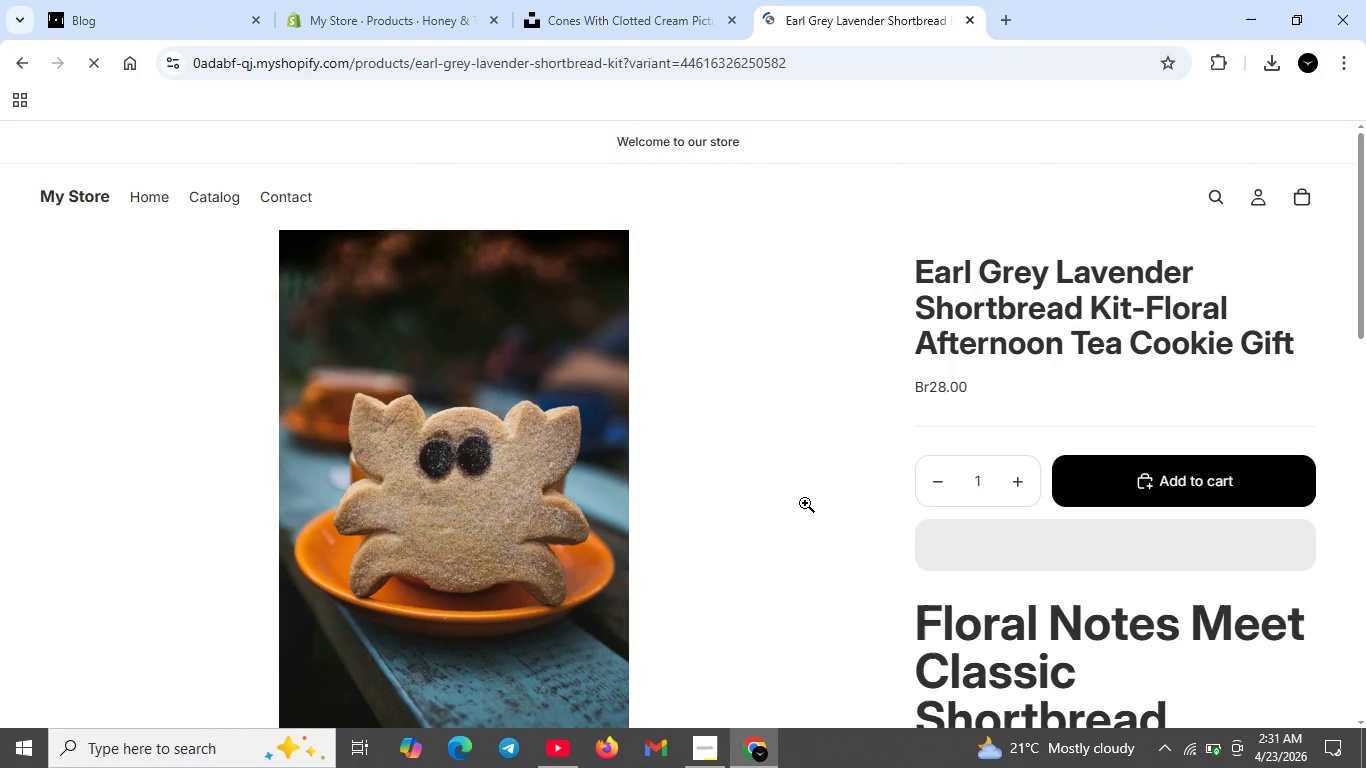 
scroll: coordinate [867, 488], scroll_direction: down, amount: 8.0
 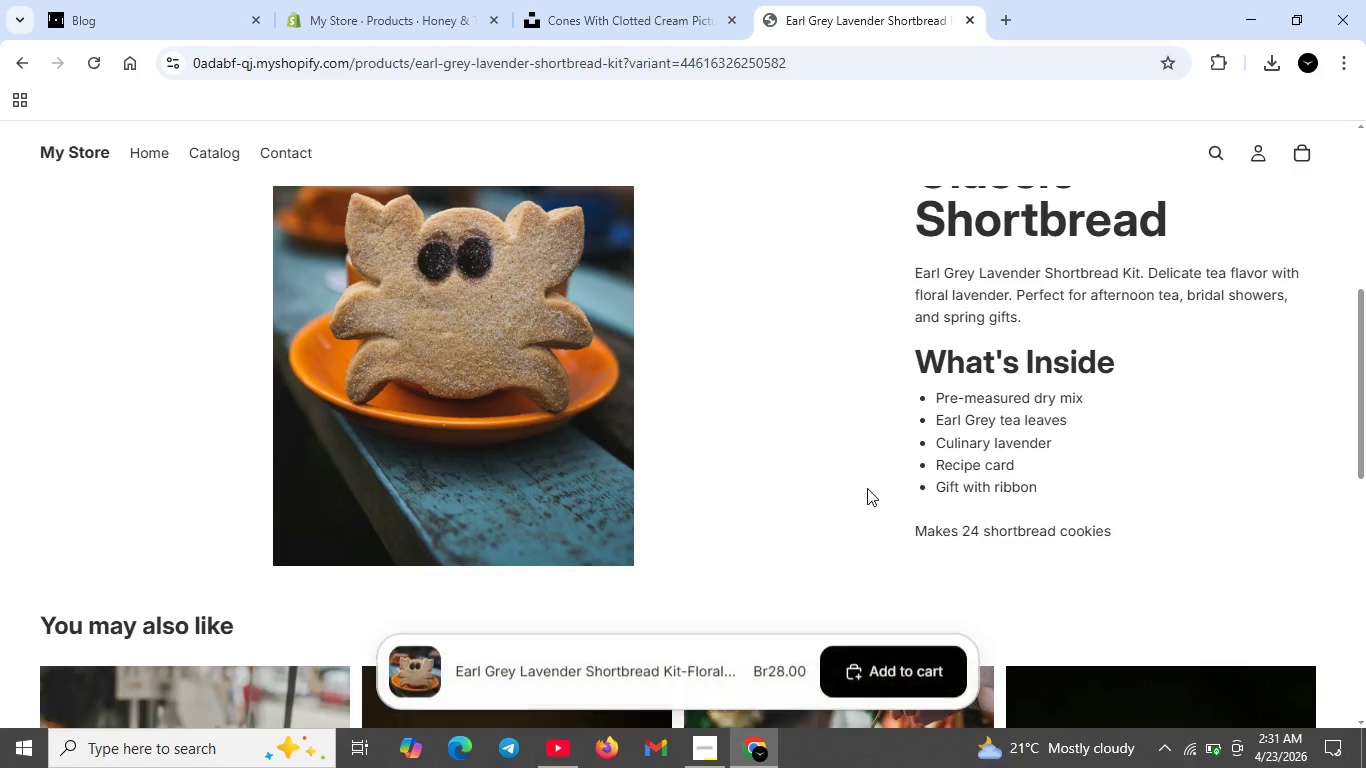 
scroll: coordinate [867, 488], scroll_direction: up, amount: 2.0
 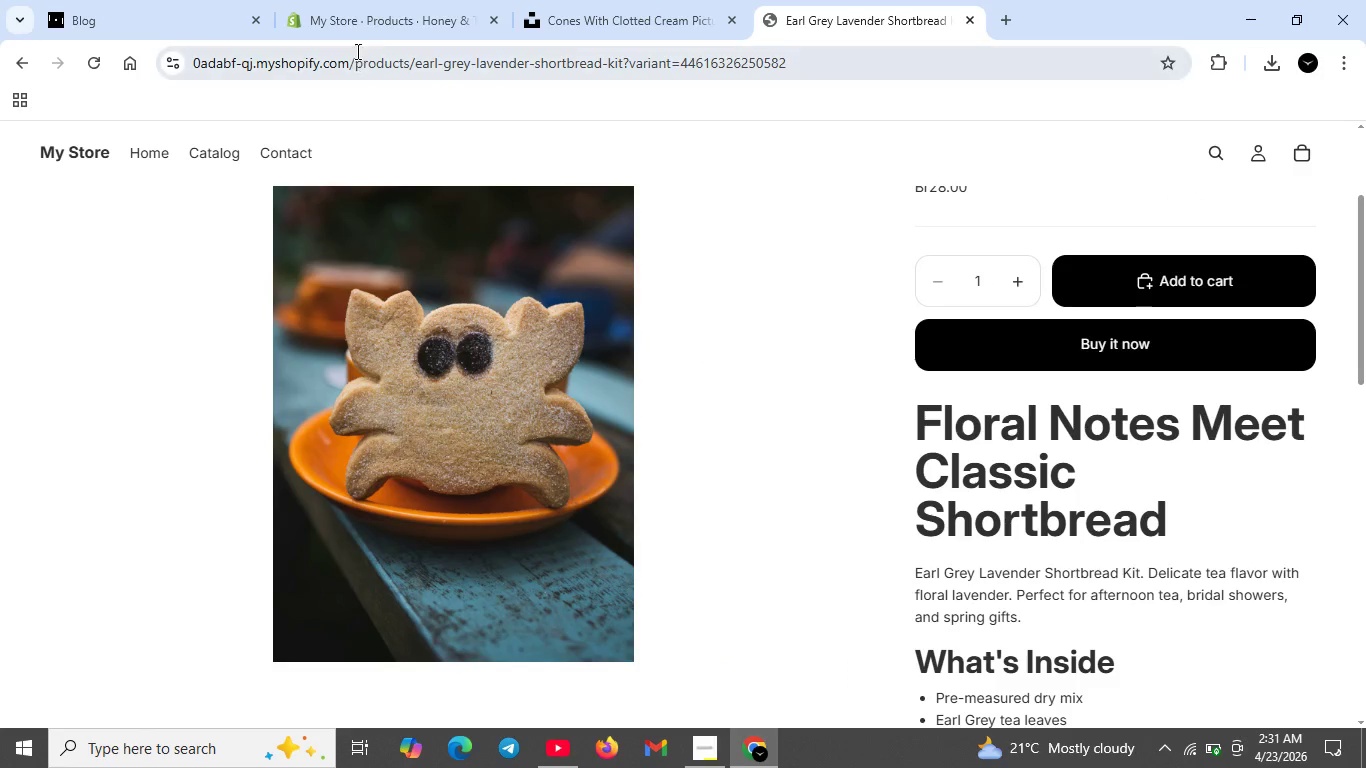 
left_click([375, 19])
 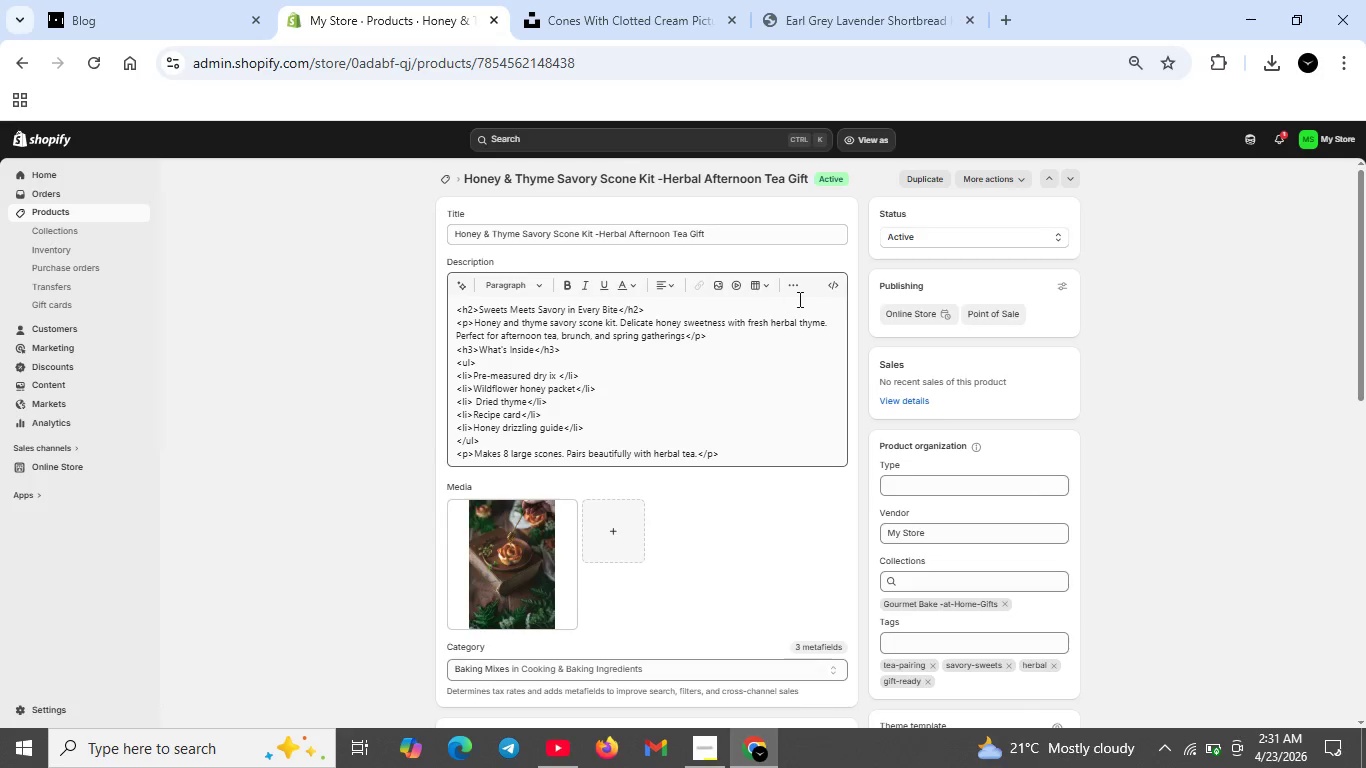 
wait(7.39)
 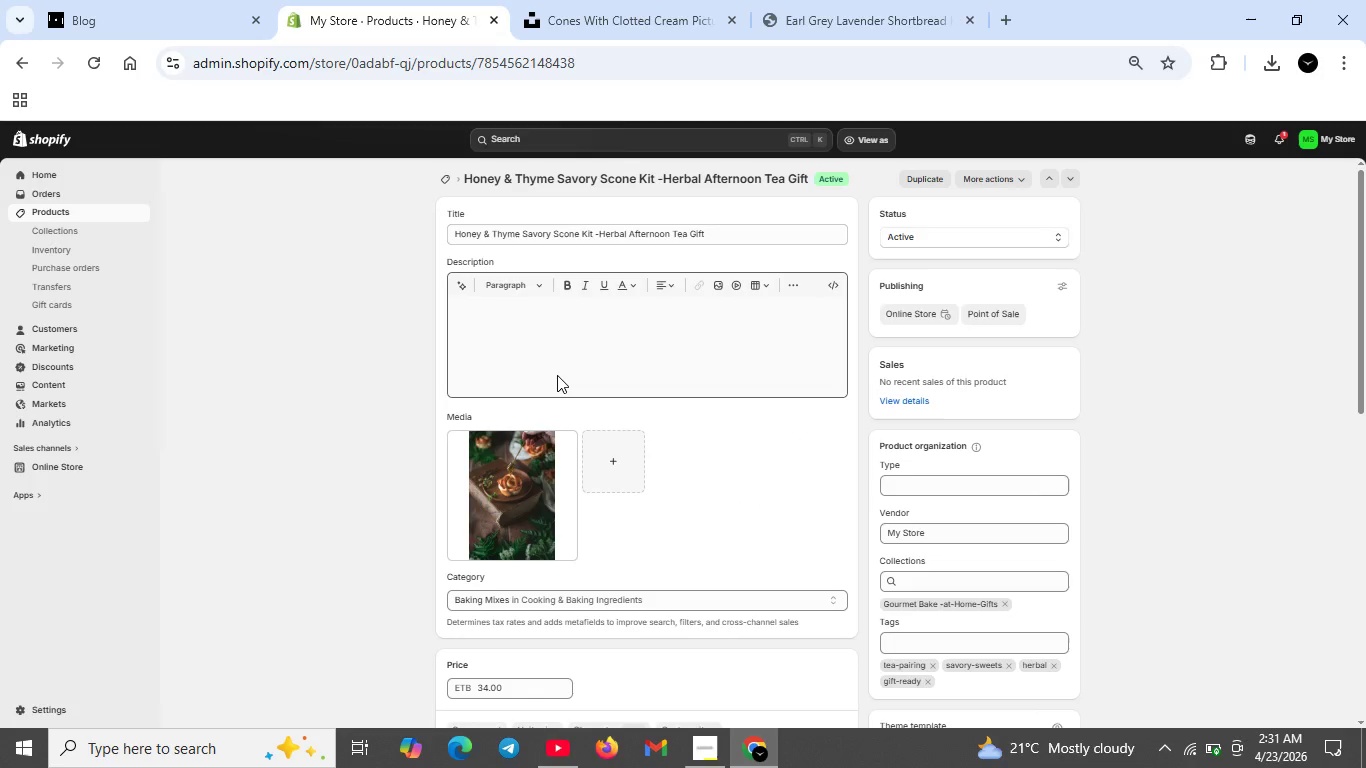 
left_click([831, 287])
 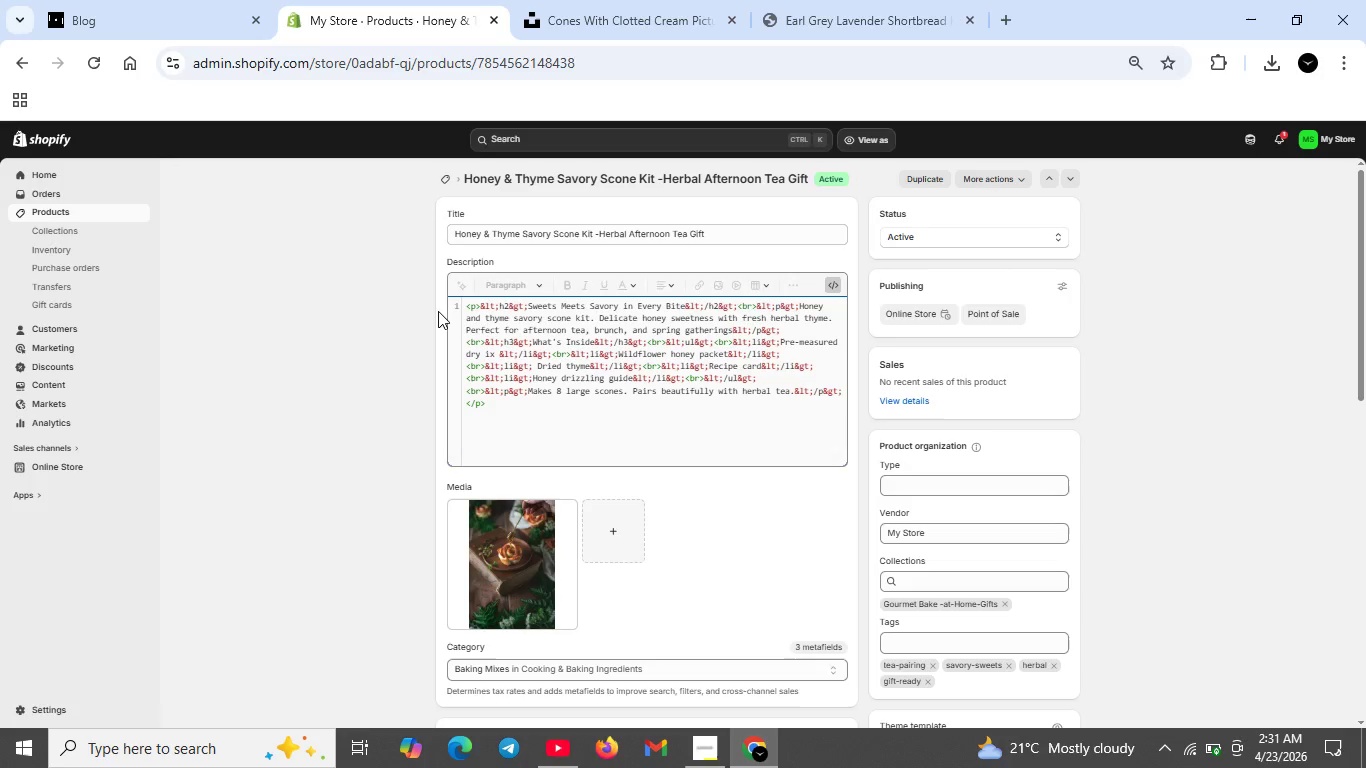 
left_click_drag(start_coordinate=[466, 306], to_coordinate=[486, 407])
 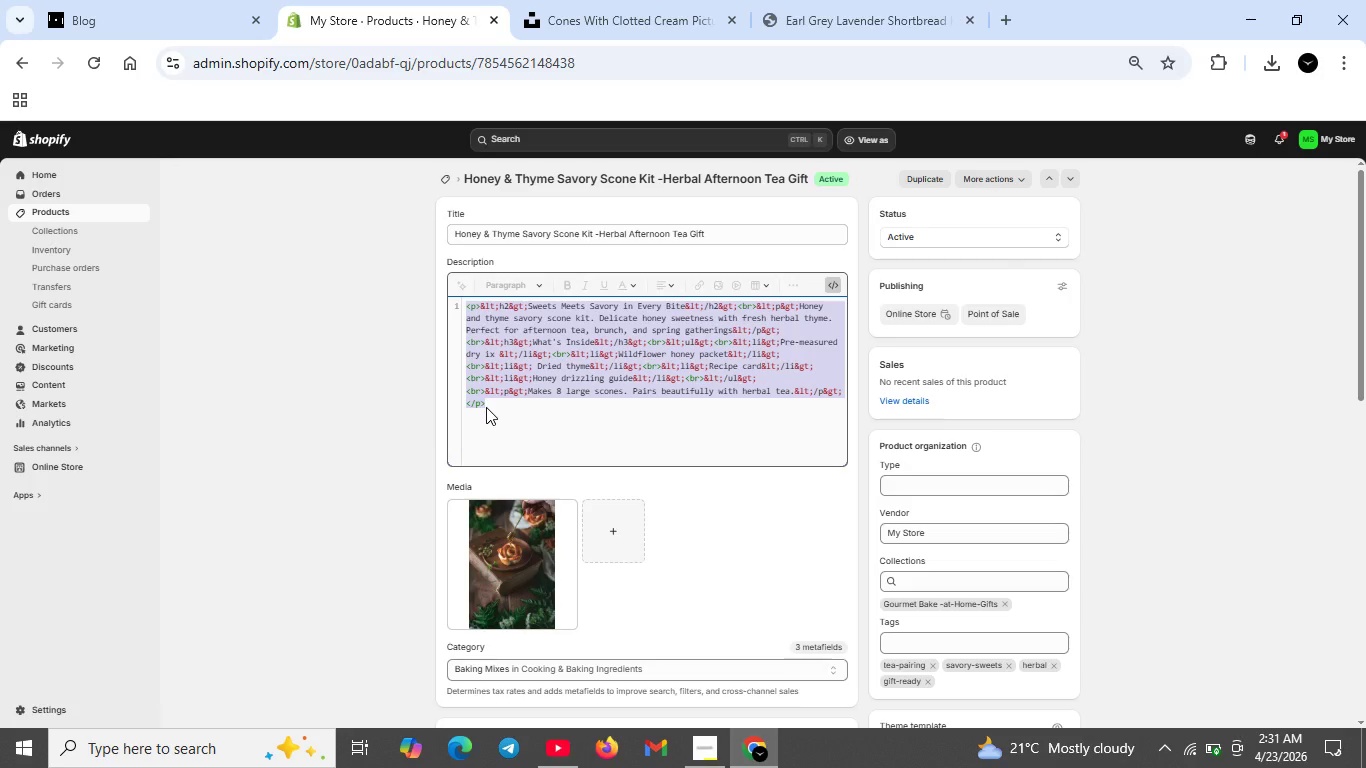 
key(Backspace)
type(<he)
 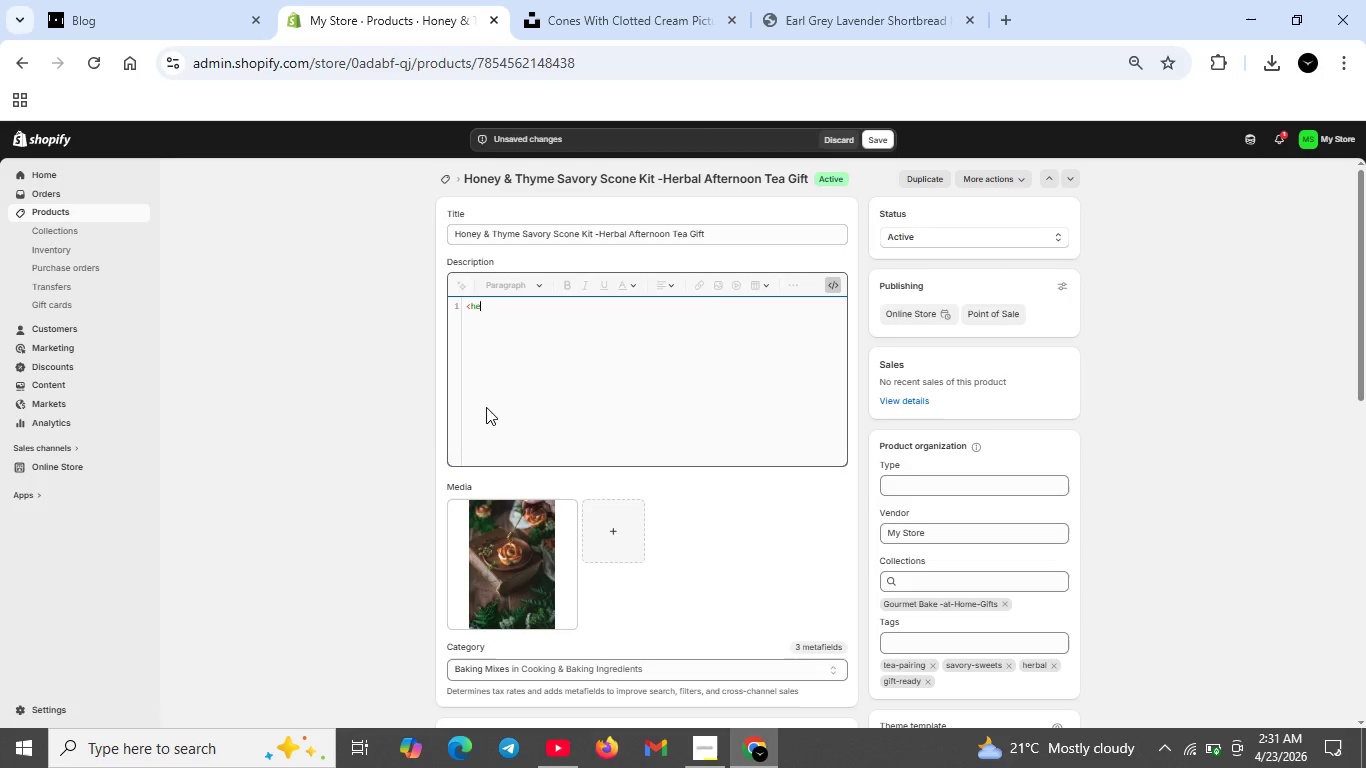 
wait(7.19)
 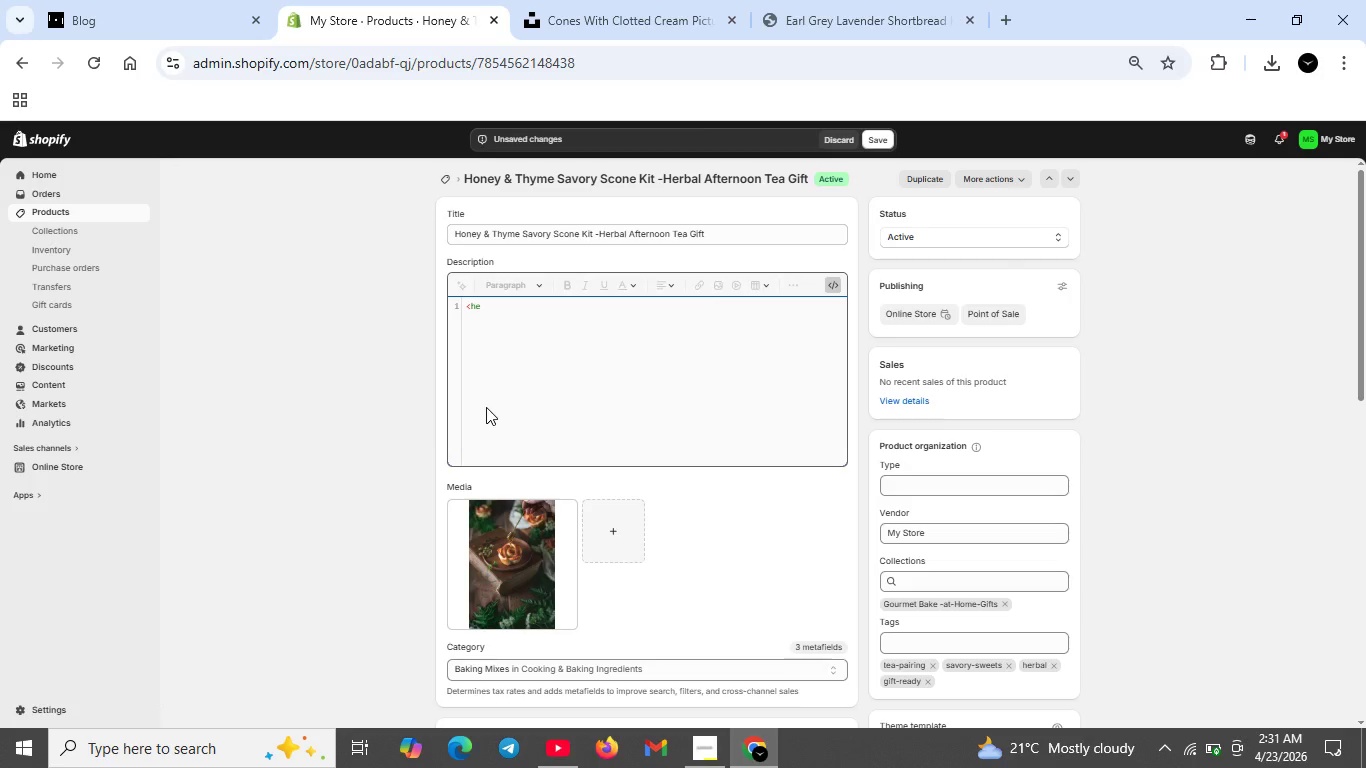 
key(Backspace)
type(2<)
key(Backspace)
type(>Swets Meets savory in e=)
key(Backspace)
key(Backspace)
type(Every Bite</h2>)
 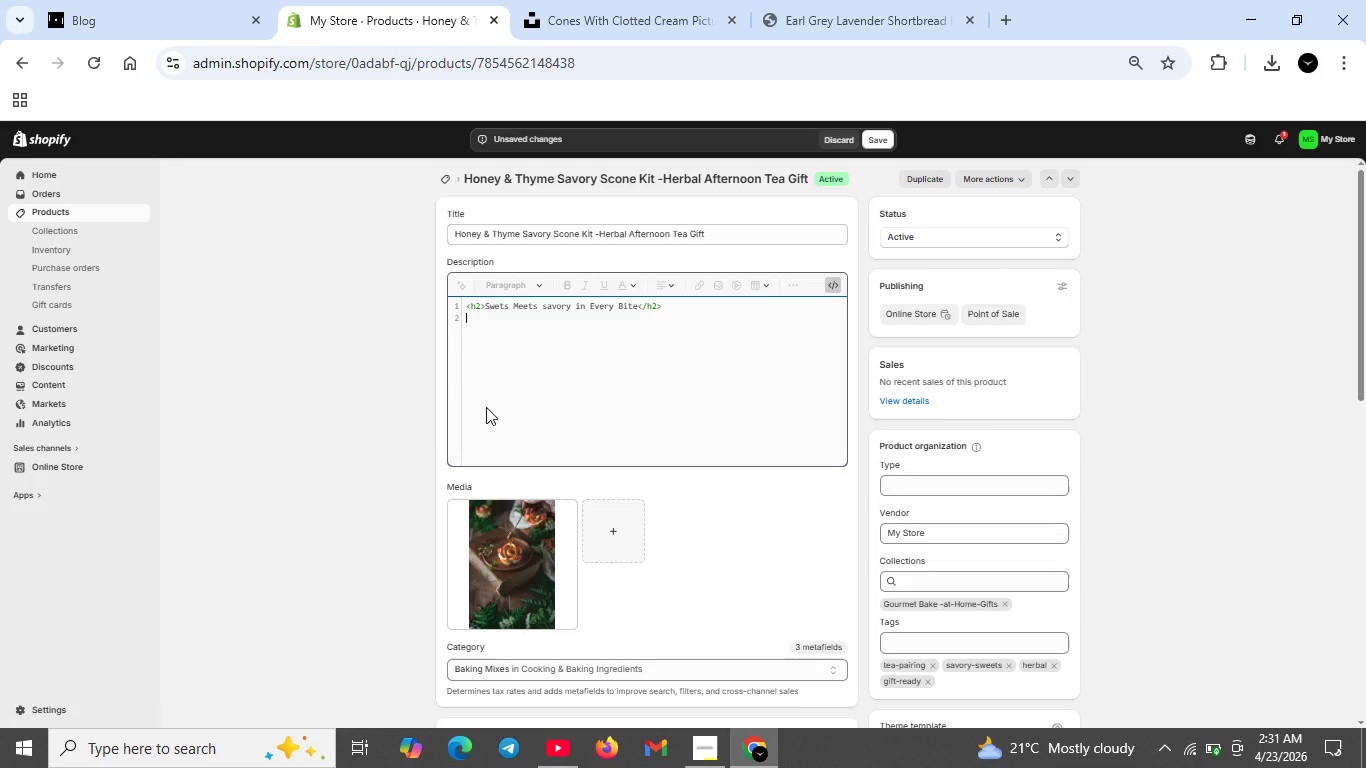 
 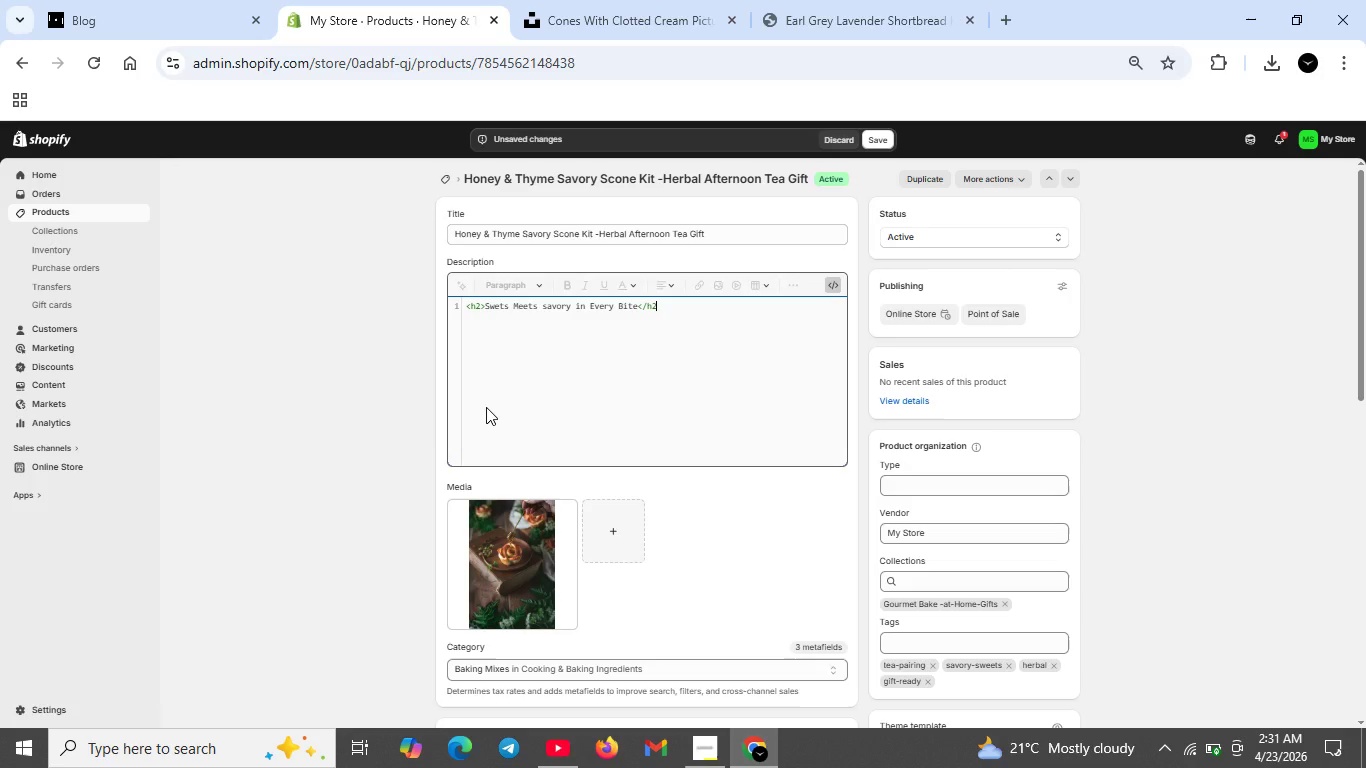 
key(Shift+Enter)
 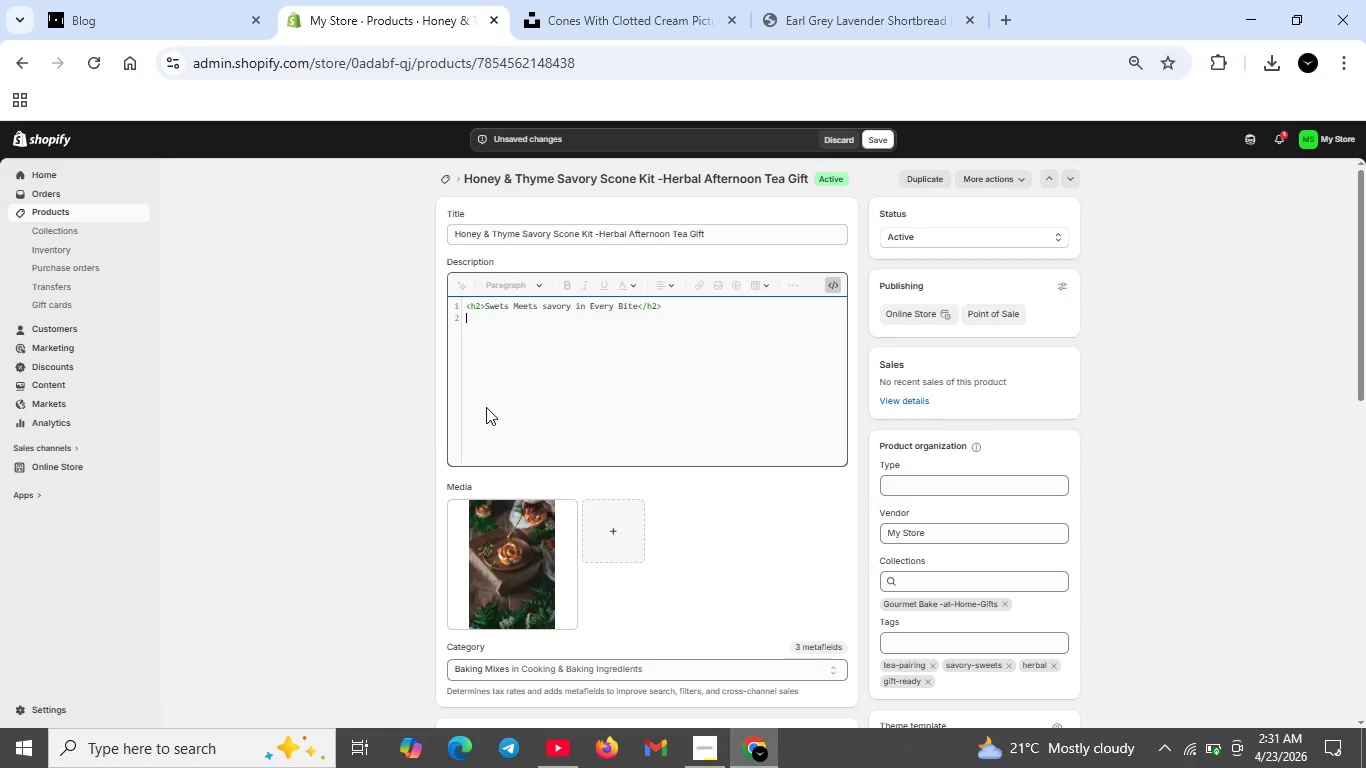 
type(<p>Honey and thyme savory kit.D)
key(Backspace)
type( Delicate honey sweetness)
 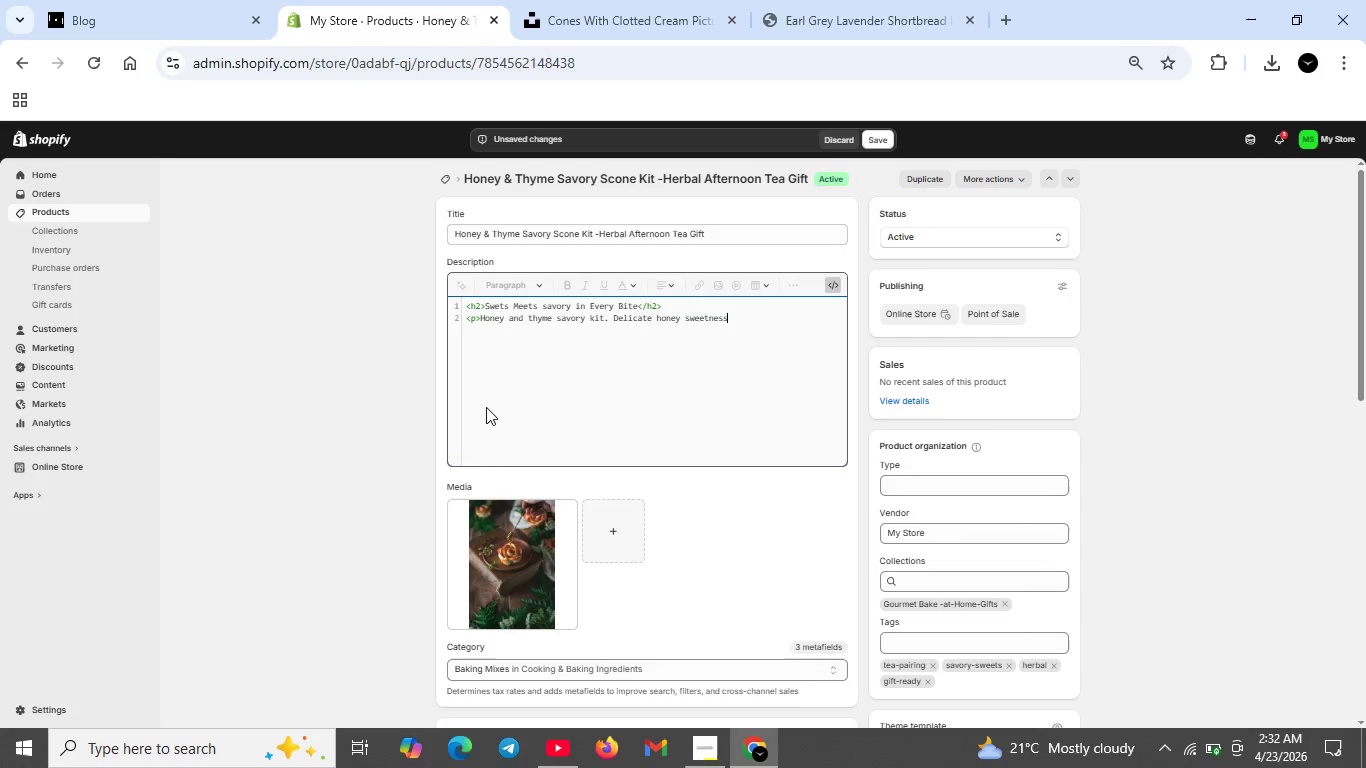 
type(with fresh herbals )
key(Backspace)
key(Backspace)
type( thyme .Perfect)
 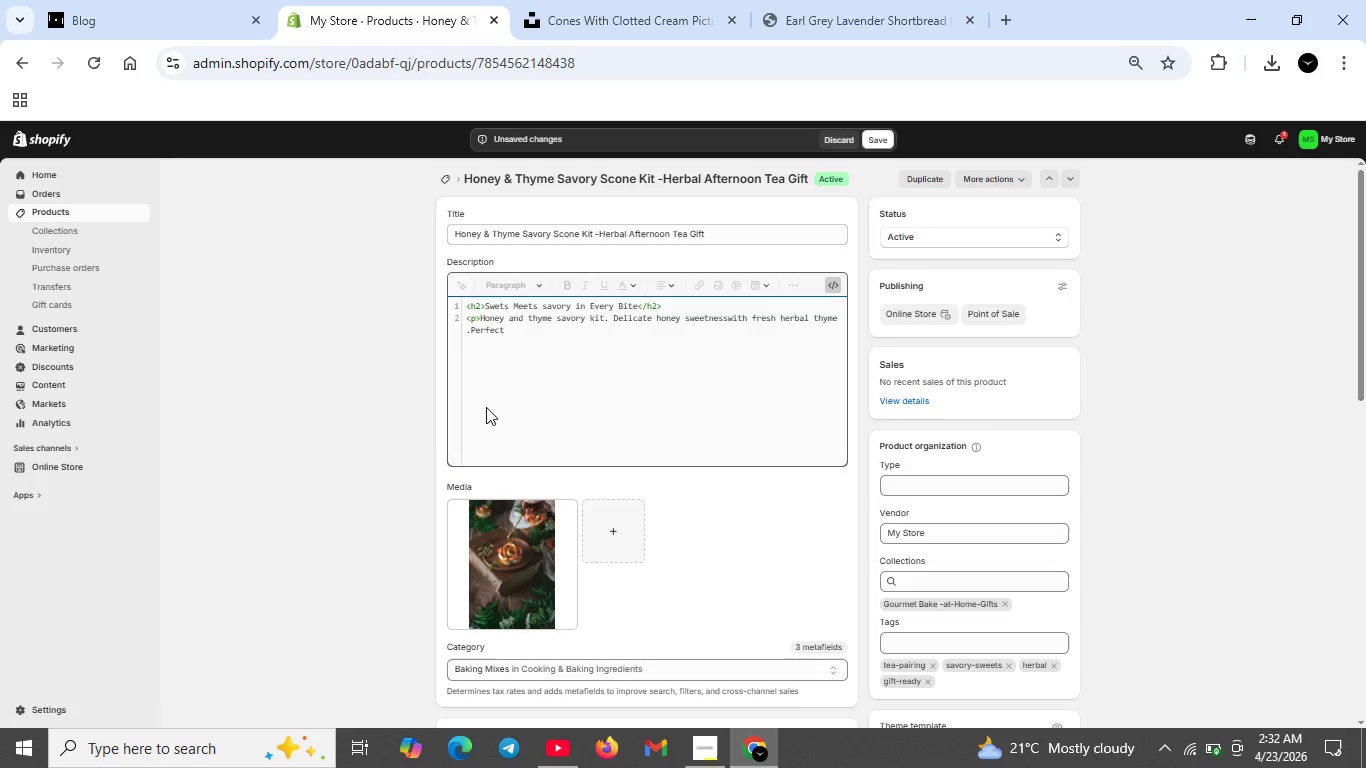 
key(ArrowLeft)
 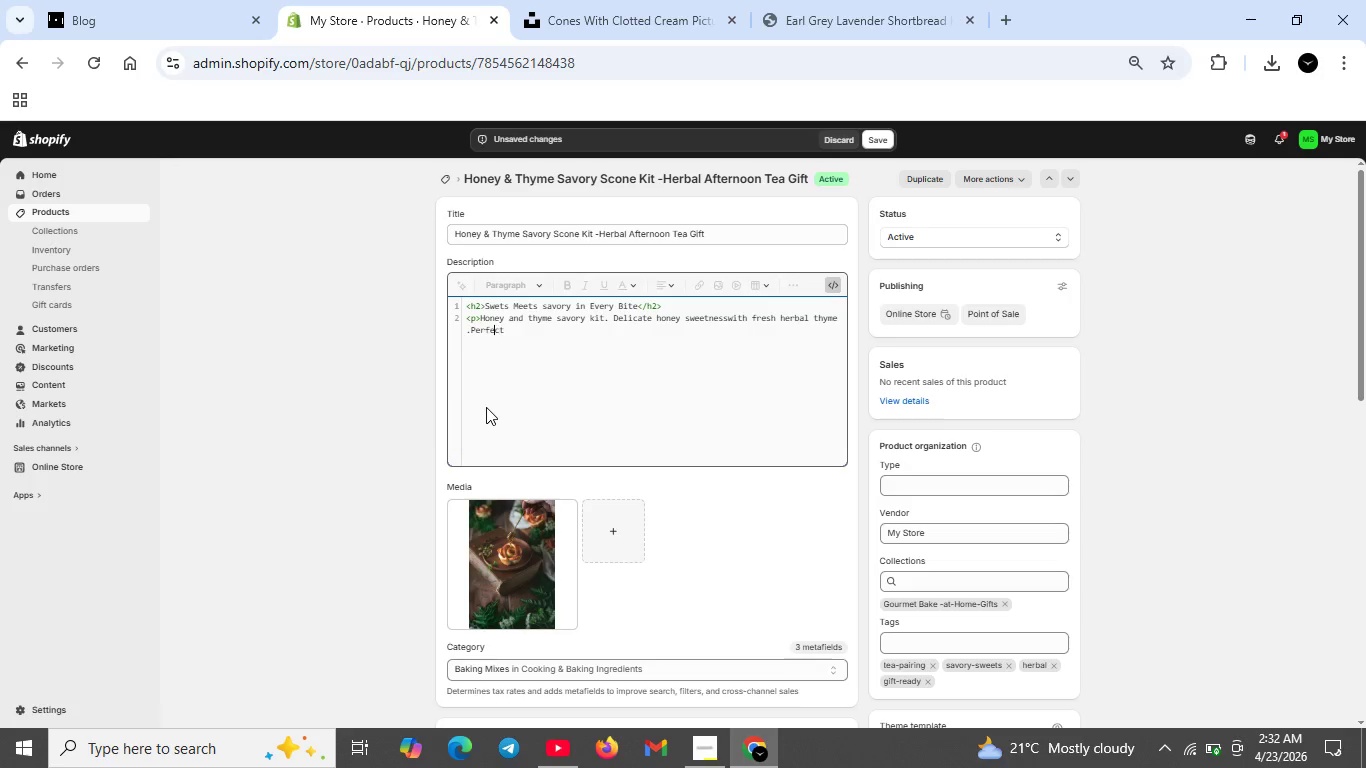 
key(ArrowLeft)
 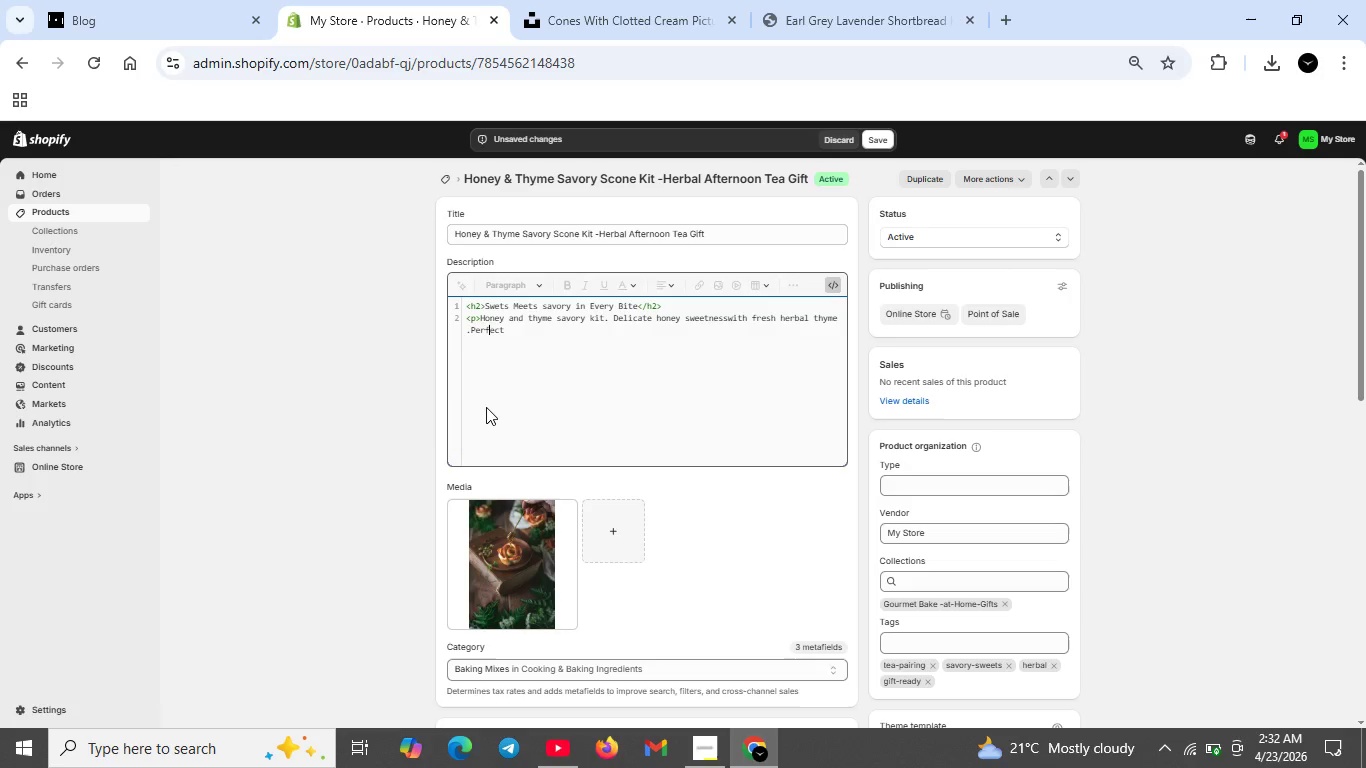 
key(ArrowLeft)
 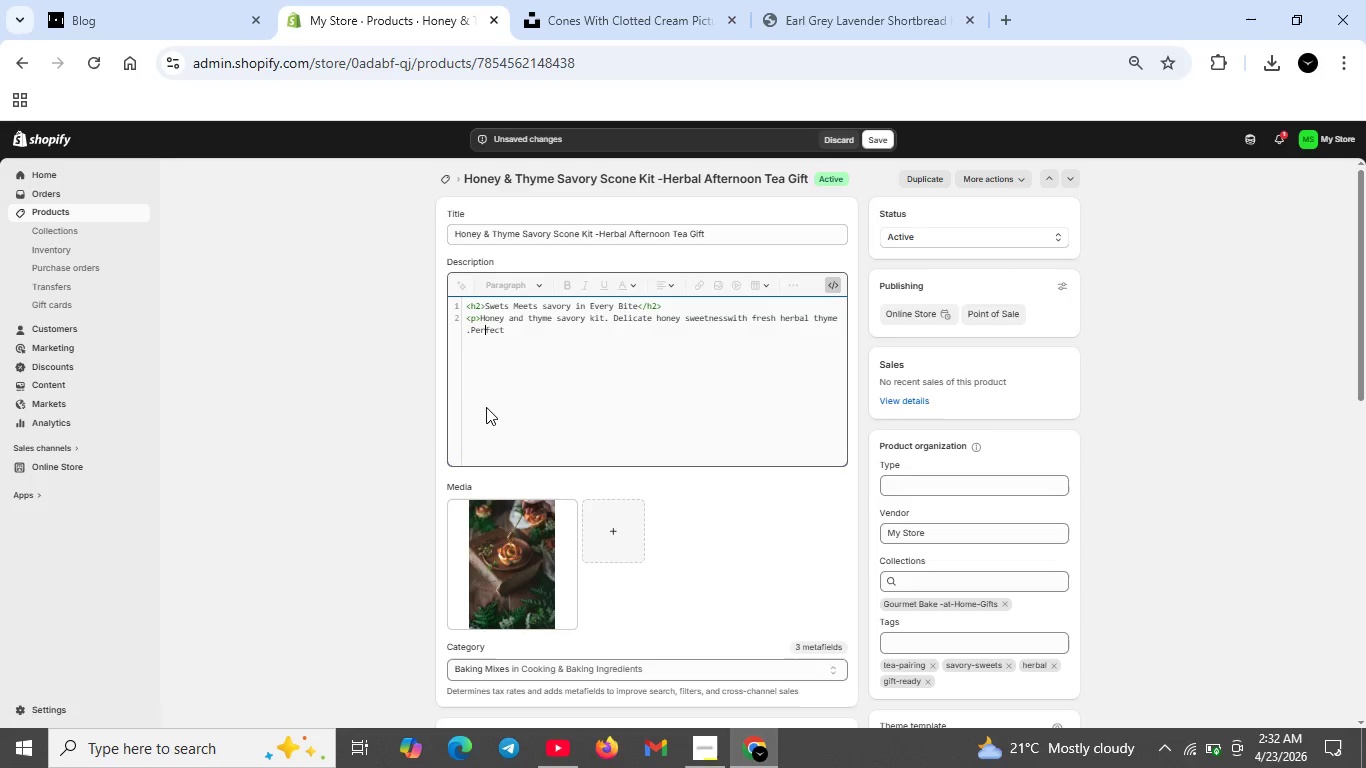 
key(ArrowLeft)
 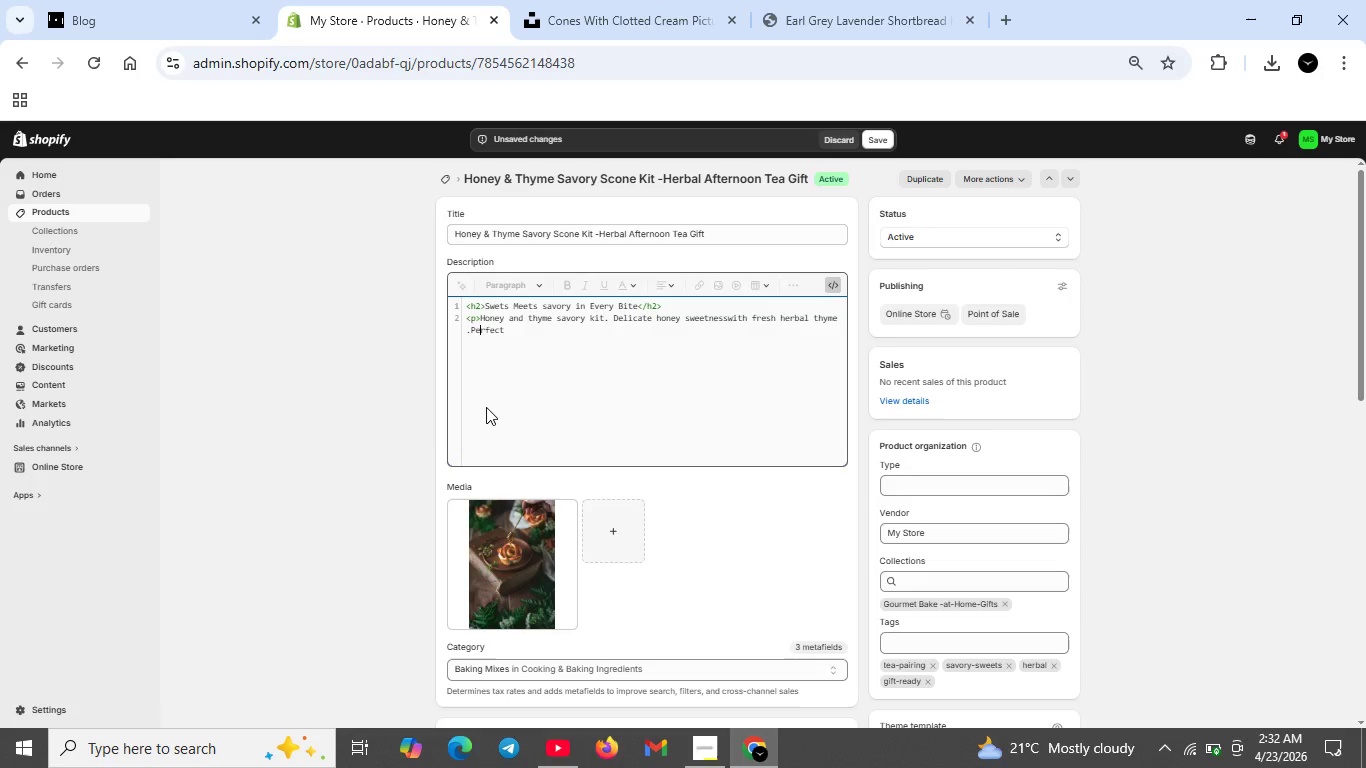 
key(ArrowLeft)
 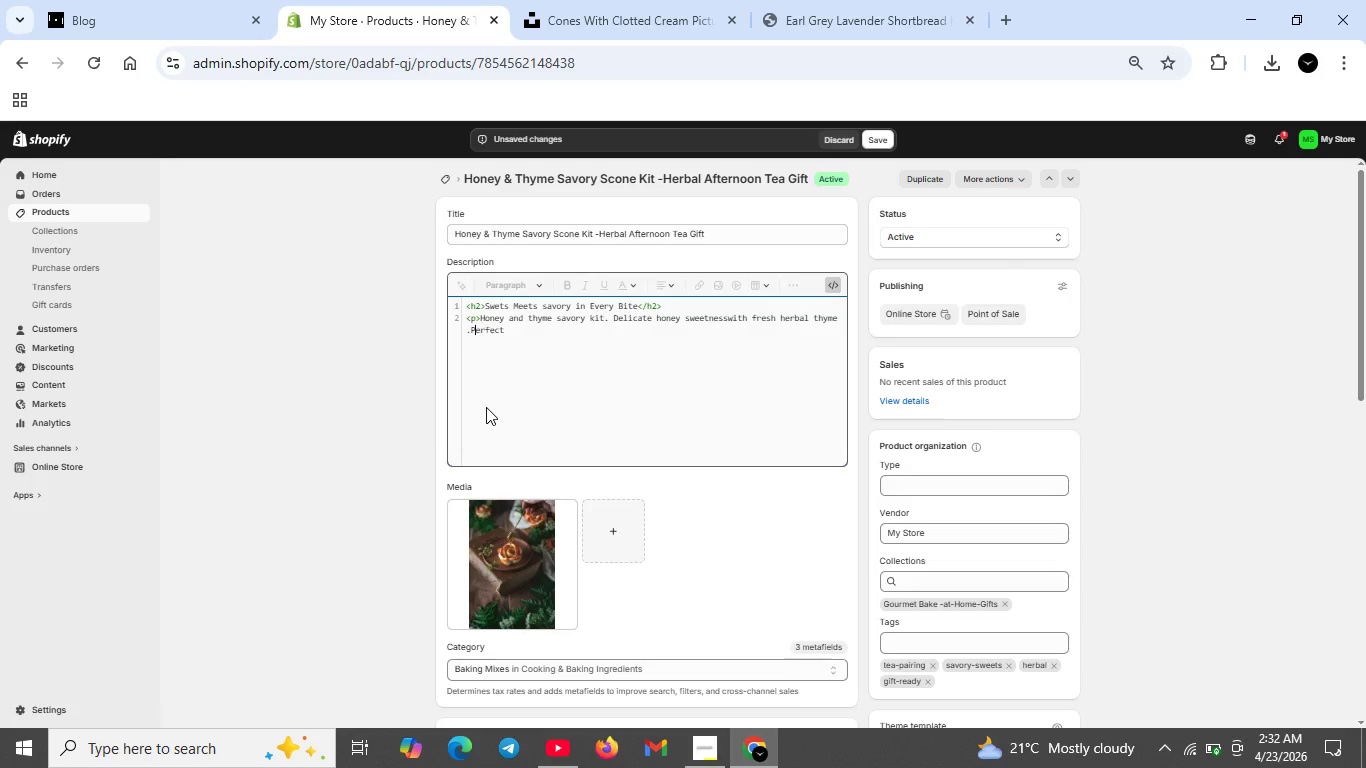 
key(ArrowLeft)
 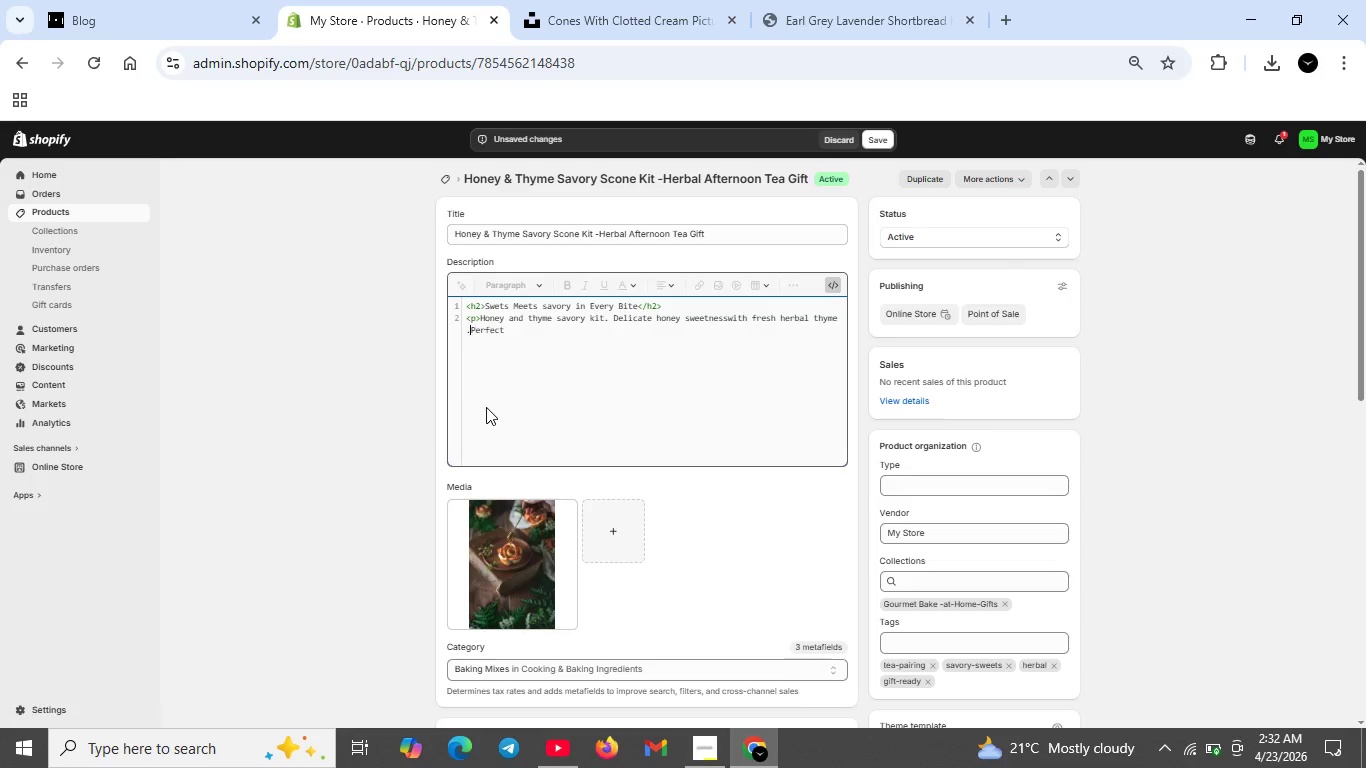 
key(ArrowLeft)
 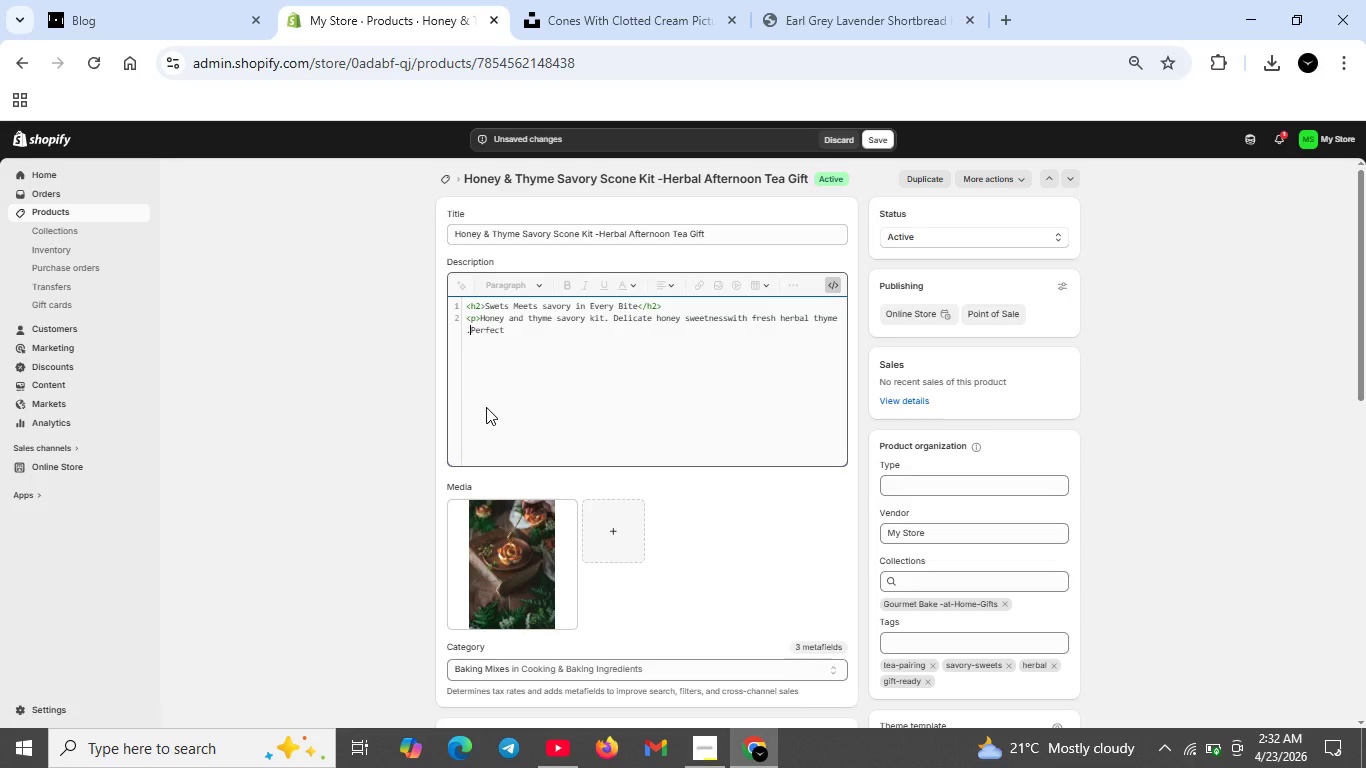 
key(Backspace)
 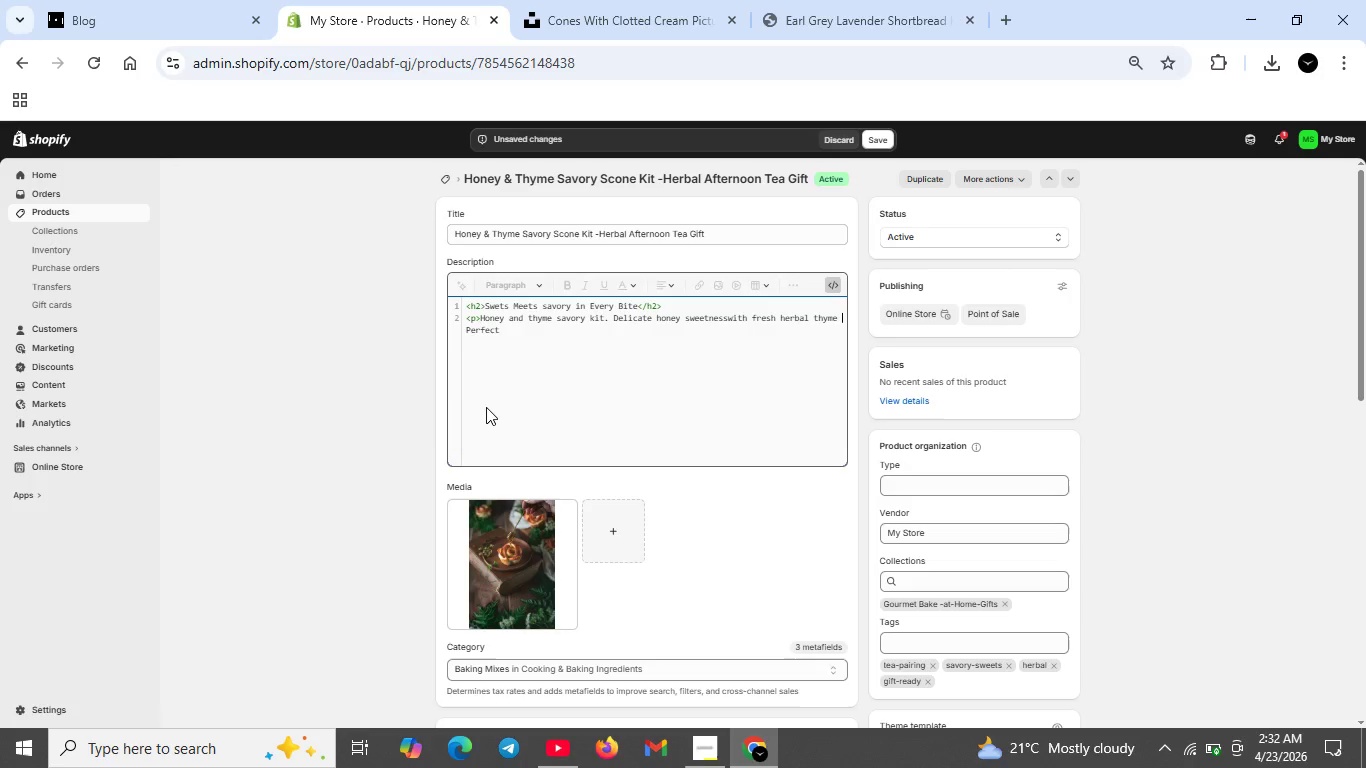 
key(Backspace)
 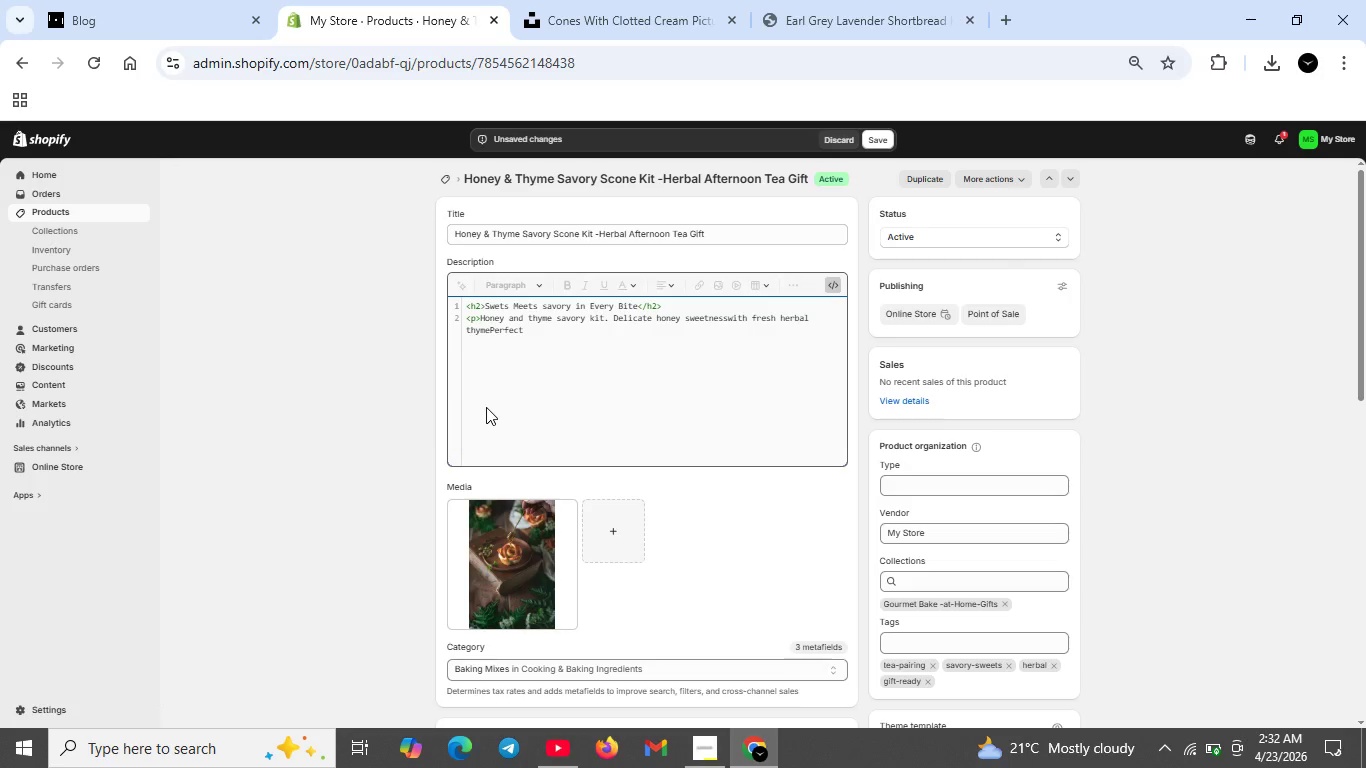 
key(Period)
 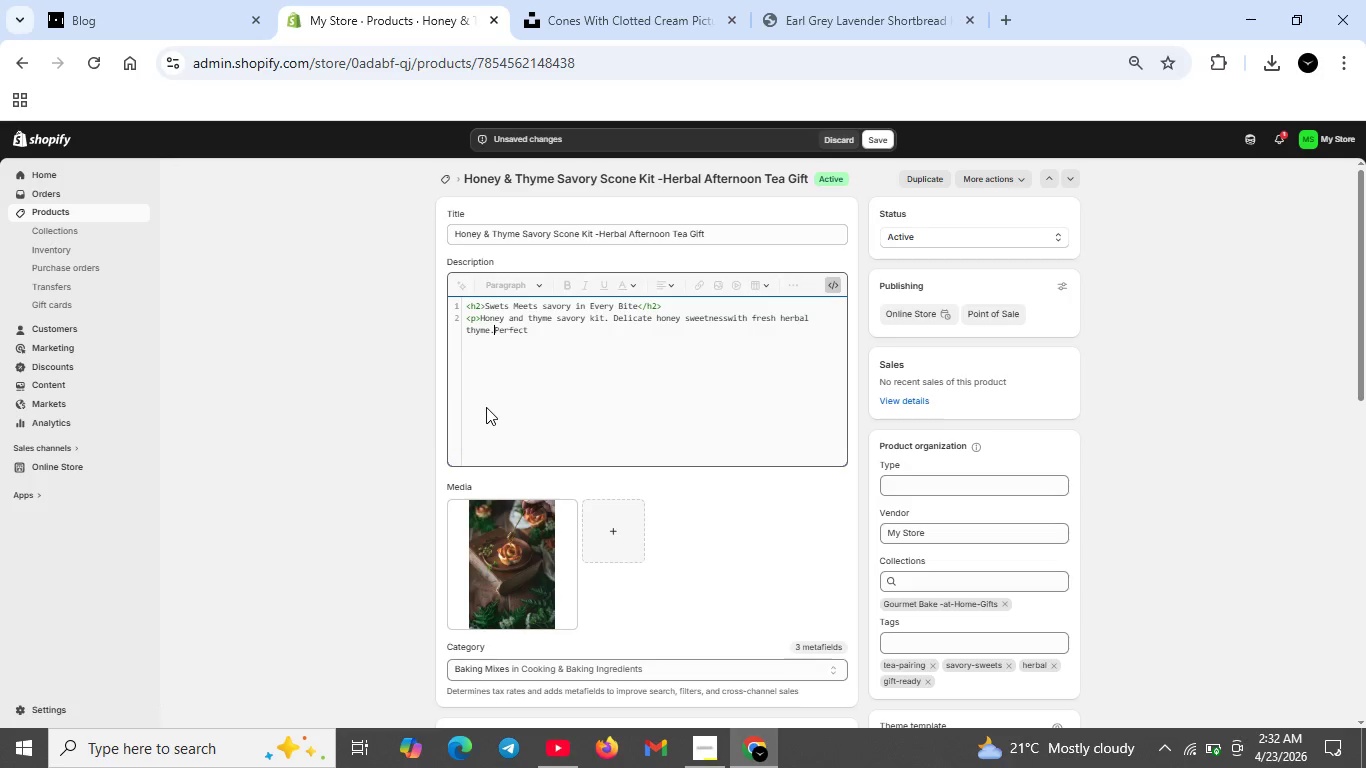 
key(Space)
 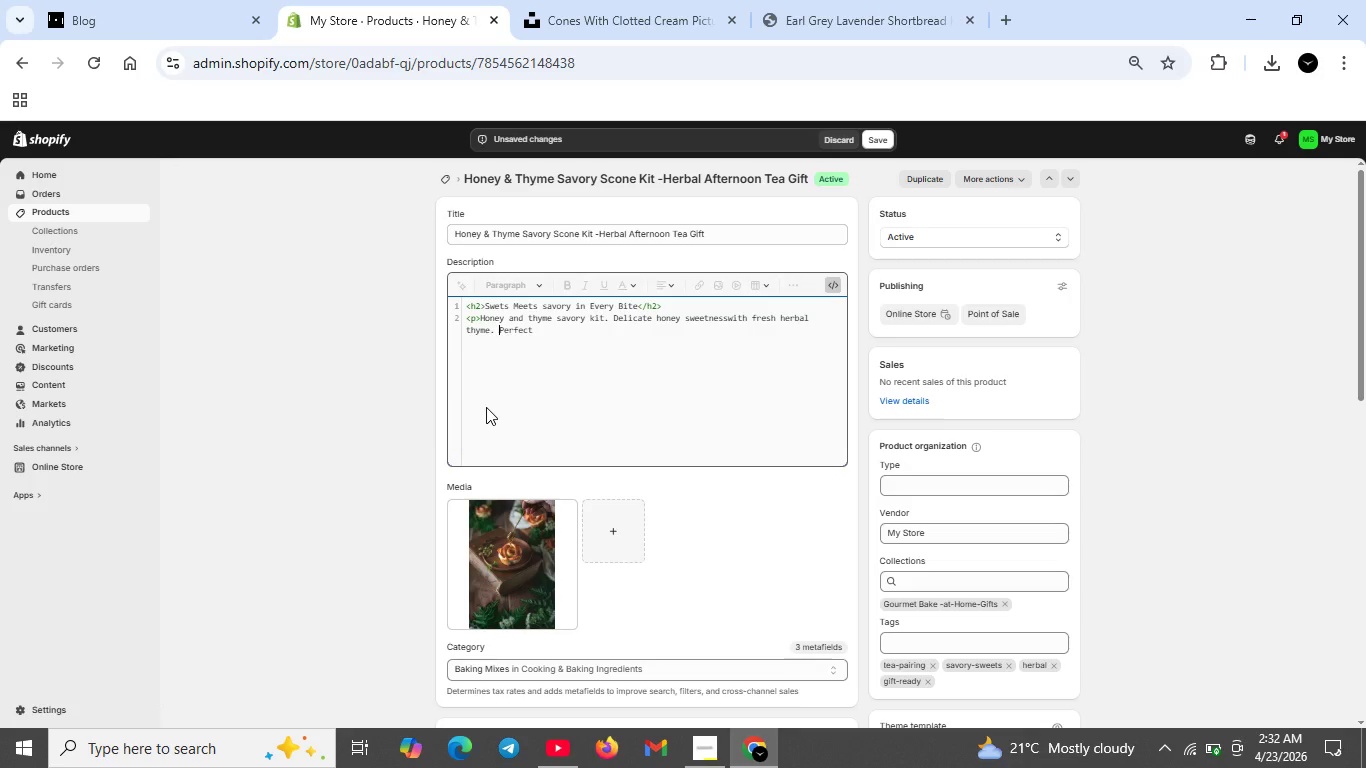 
key(ArrowRight)
 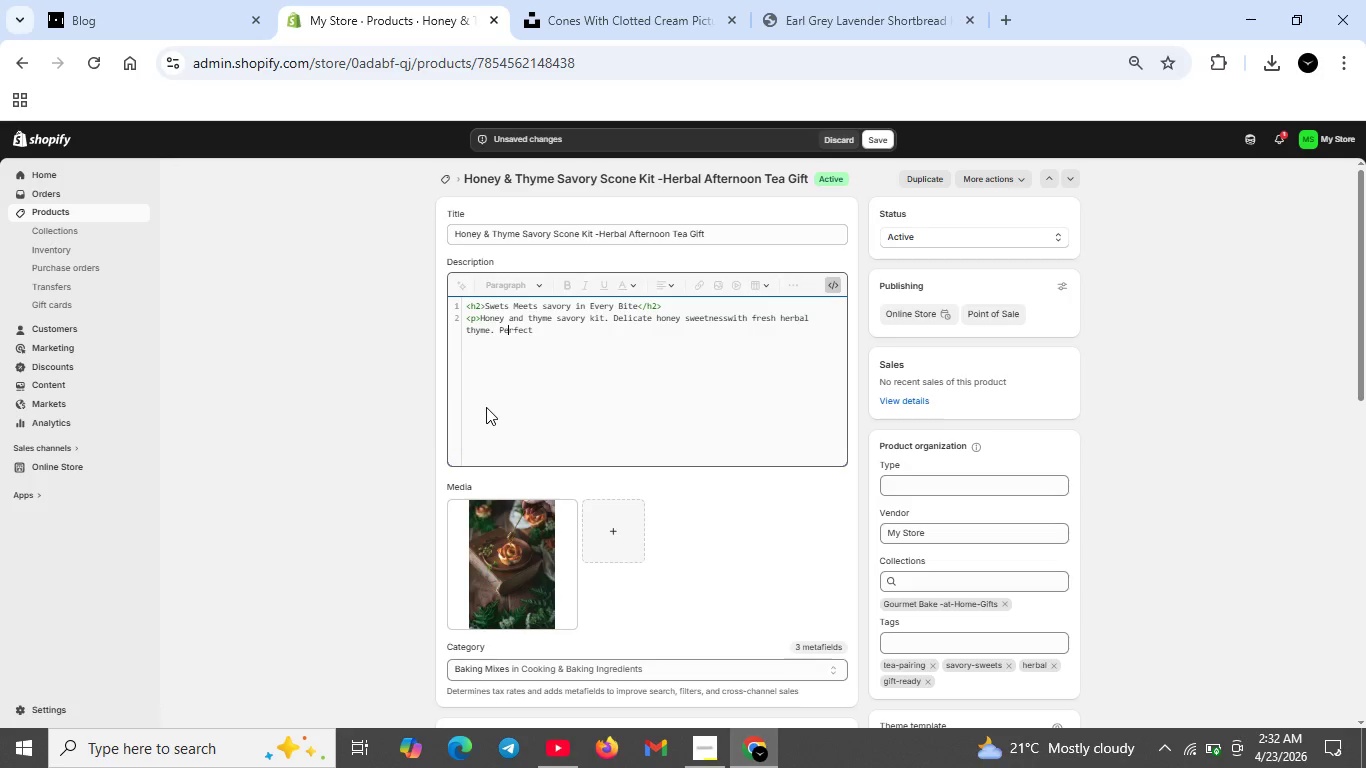 
key(ArrowRight)
 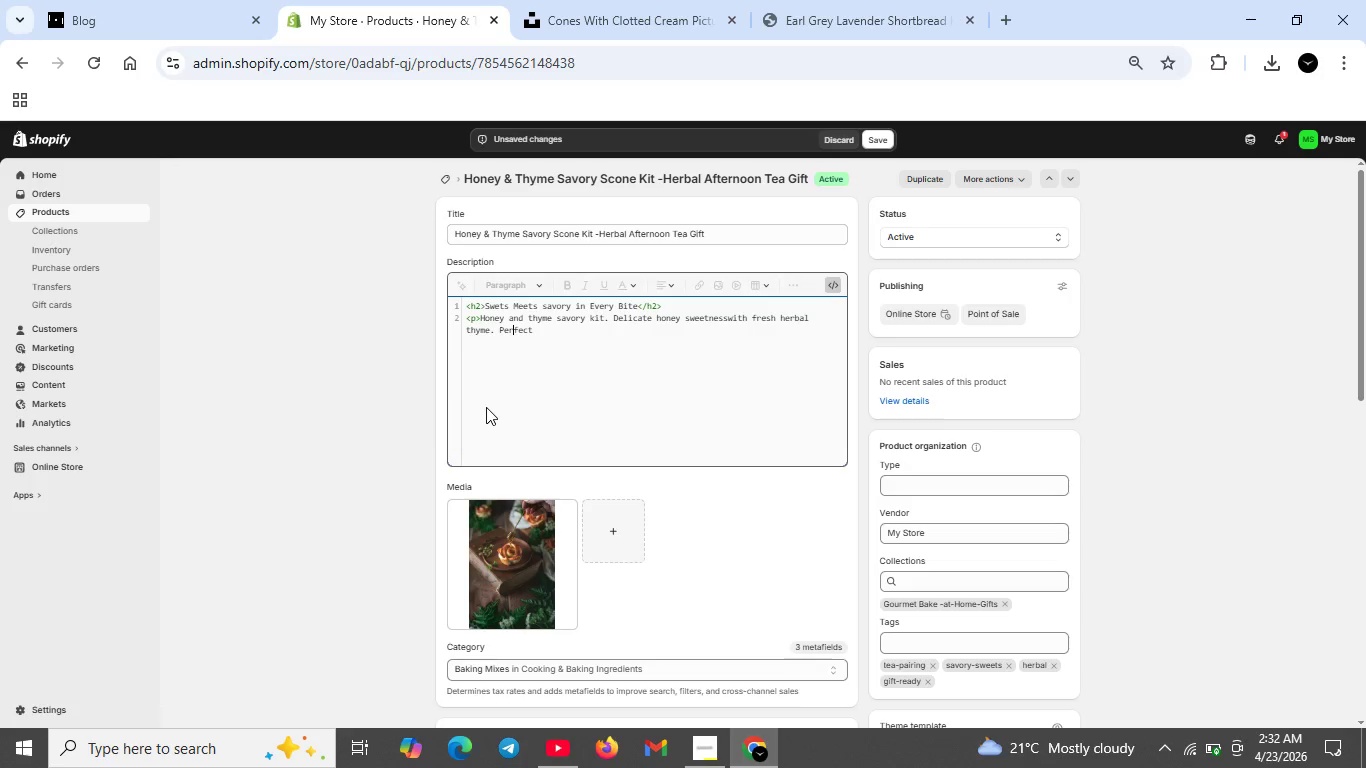 
key(ArrowRight)
 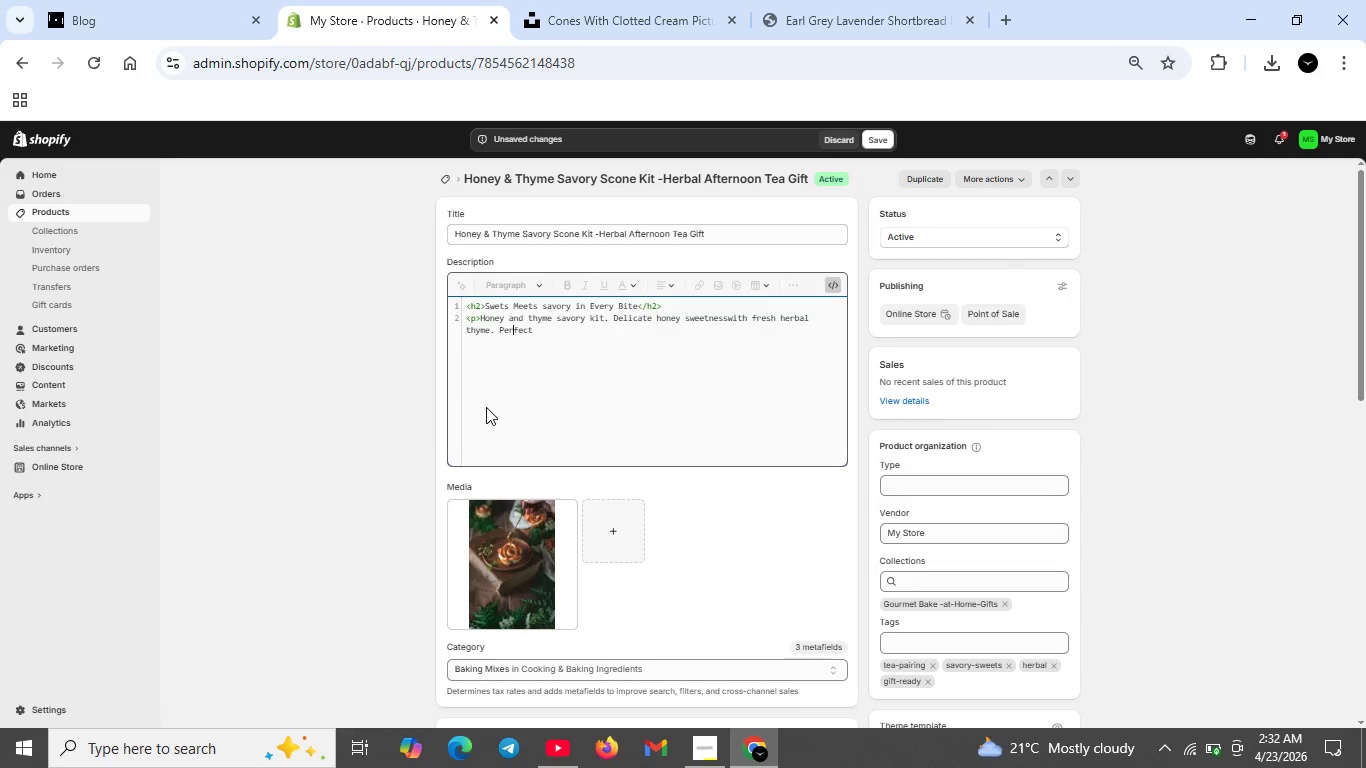 
key(ArrowRight)
 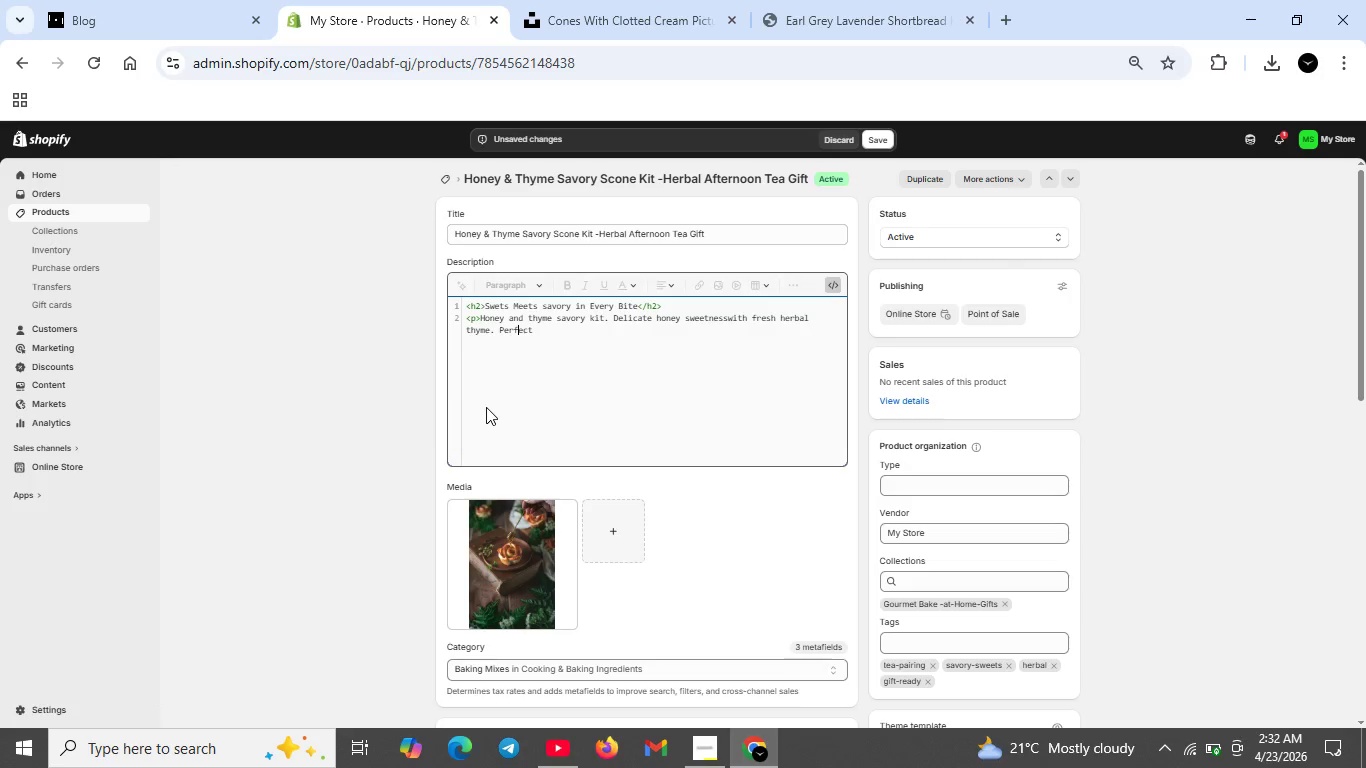 
key(ArrowRight)
 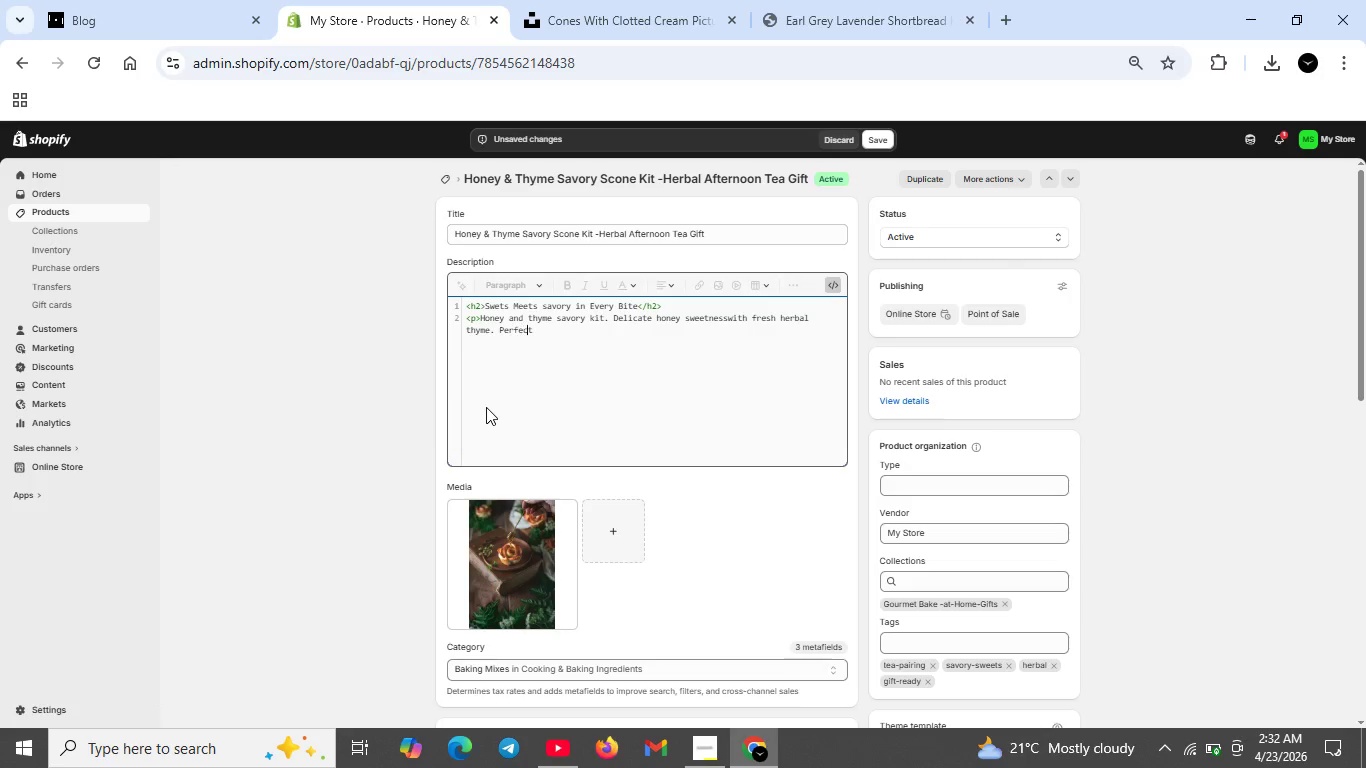 
key(ArrowRight)
 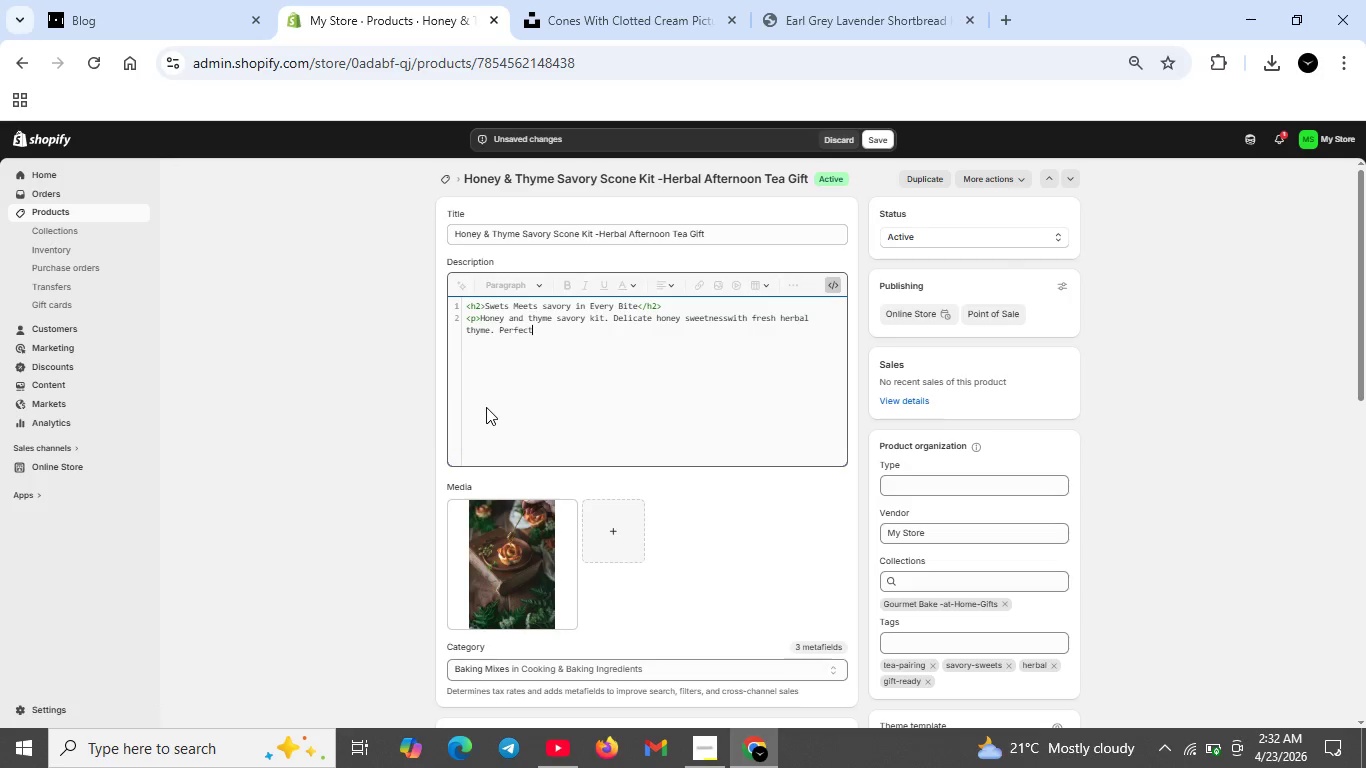 
key(ArrowRight)
 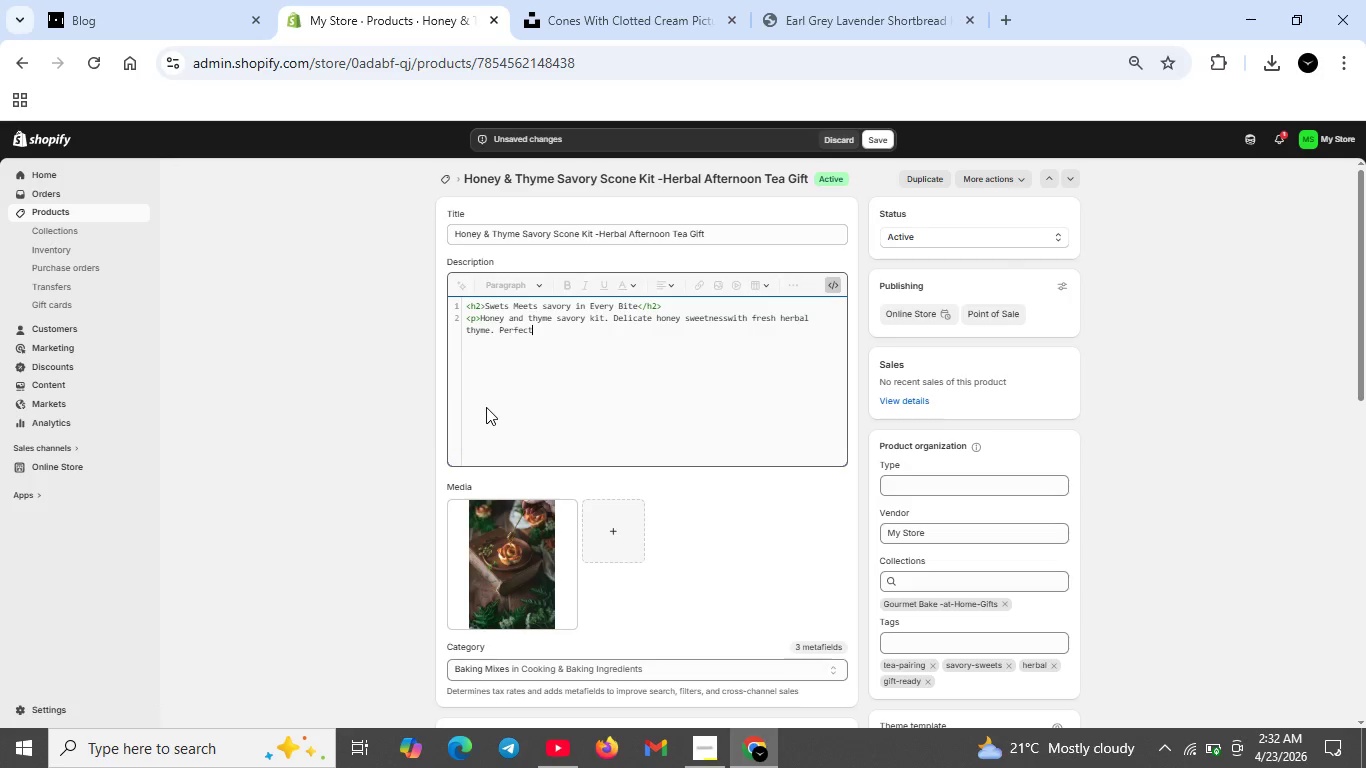 
key(ArrowRight)
 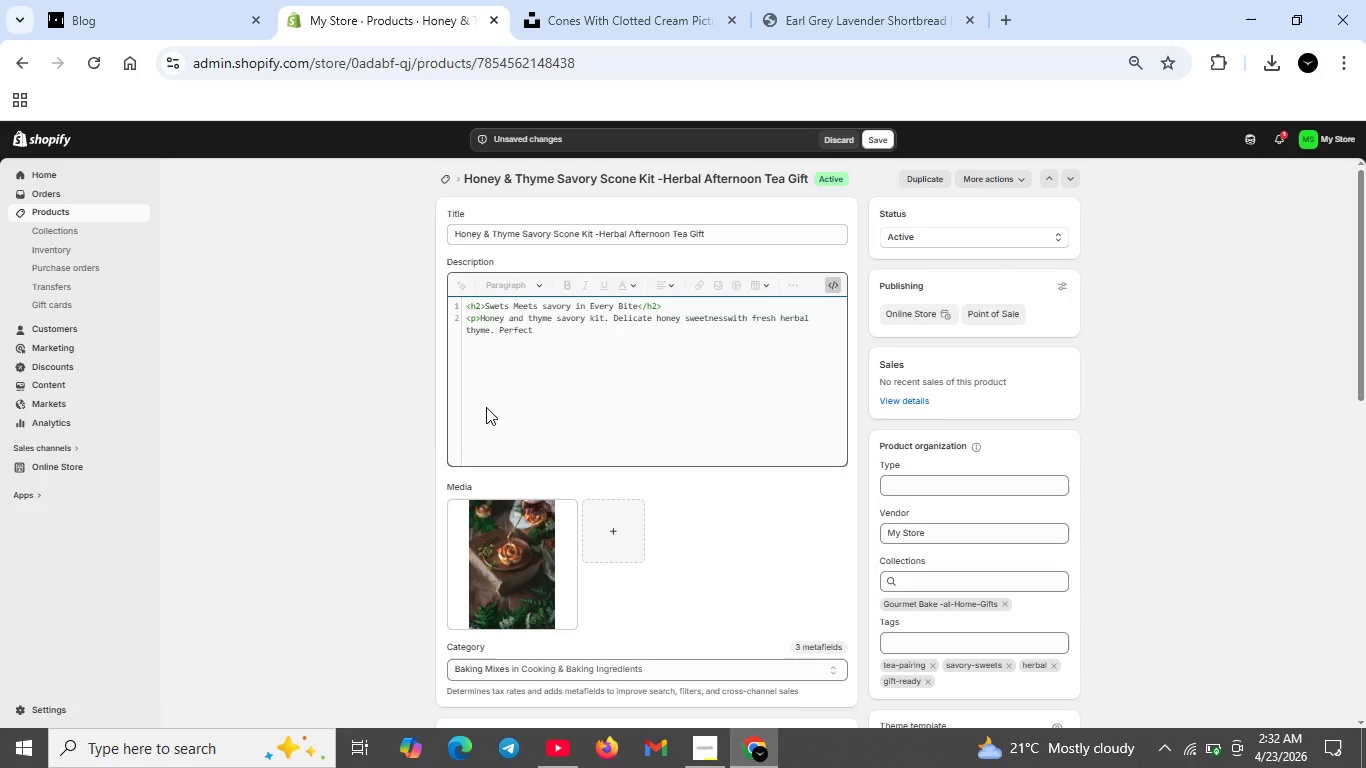 
type( for afternoon tea, bu)
key(Backspace)
type(runch ,and spring gathrings </p>)
 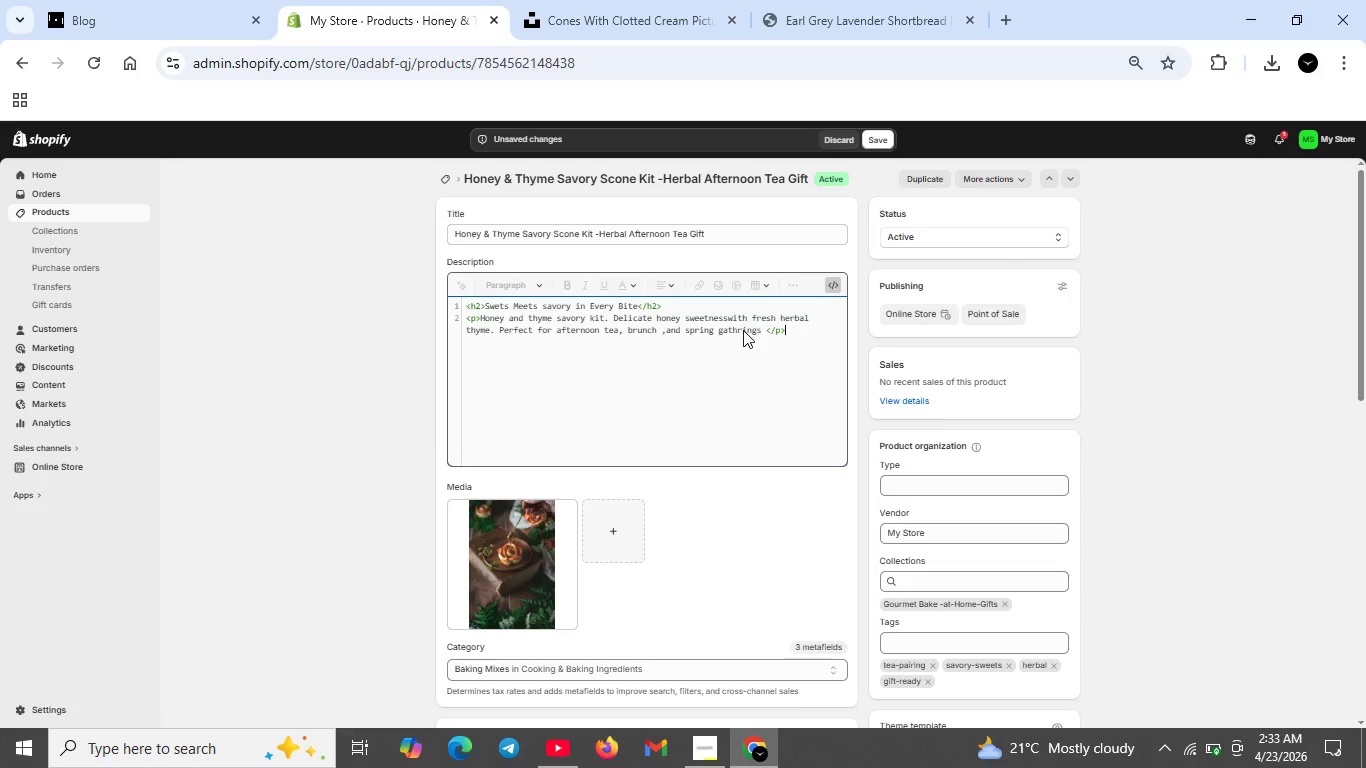 
left_click([735, 330])
 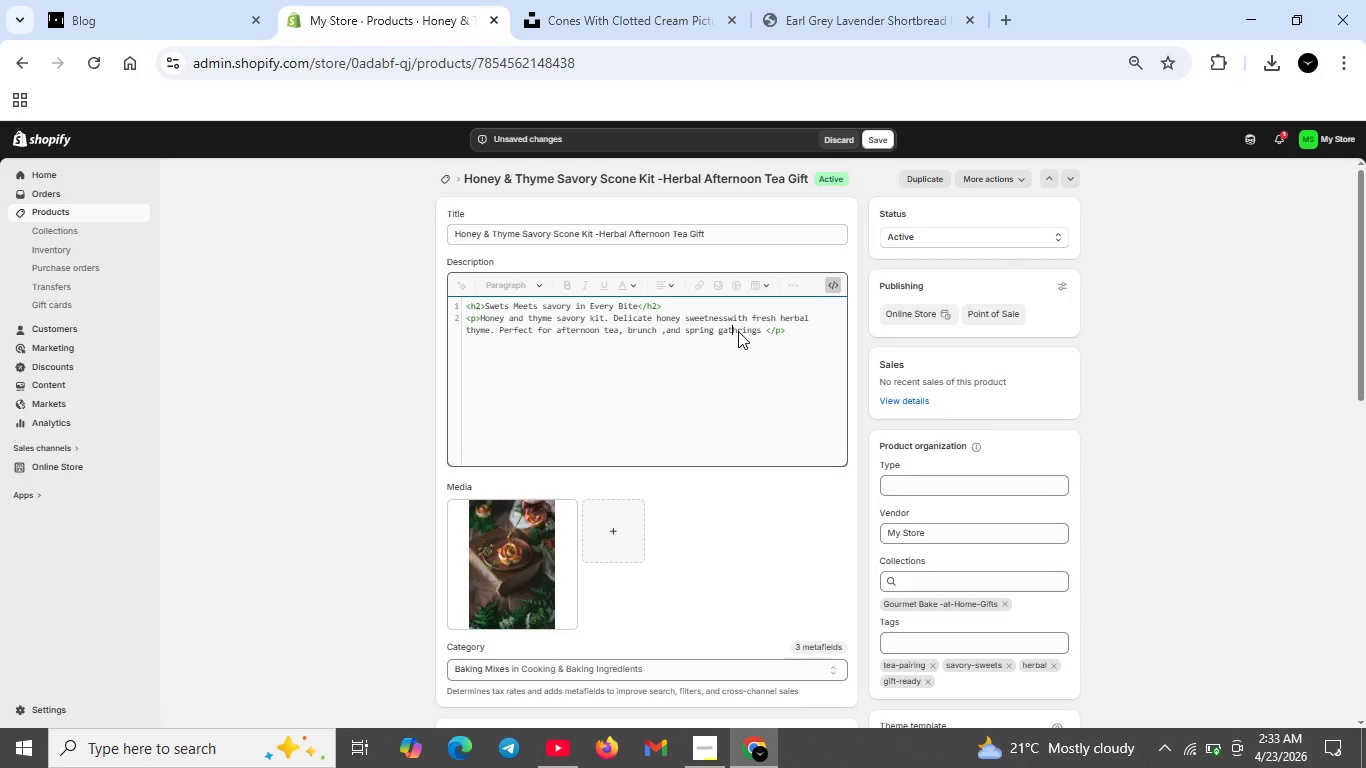 
left_click([738, 331])
 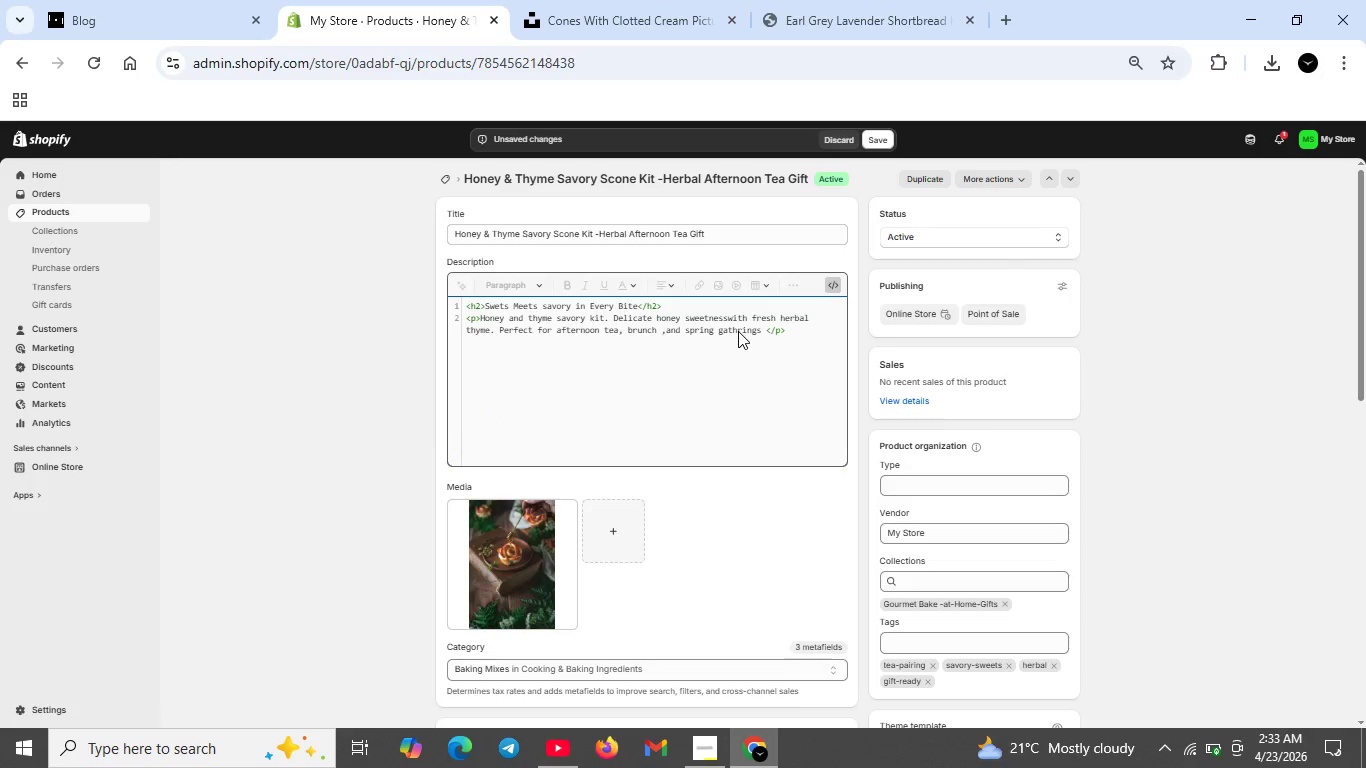 
key(E)
 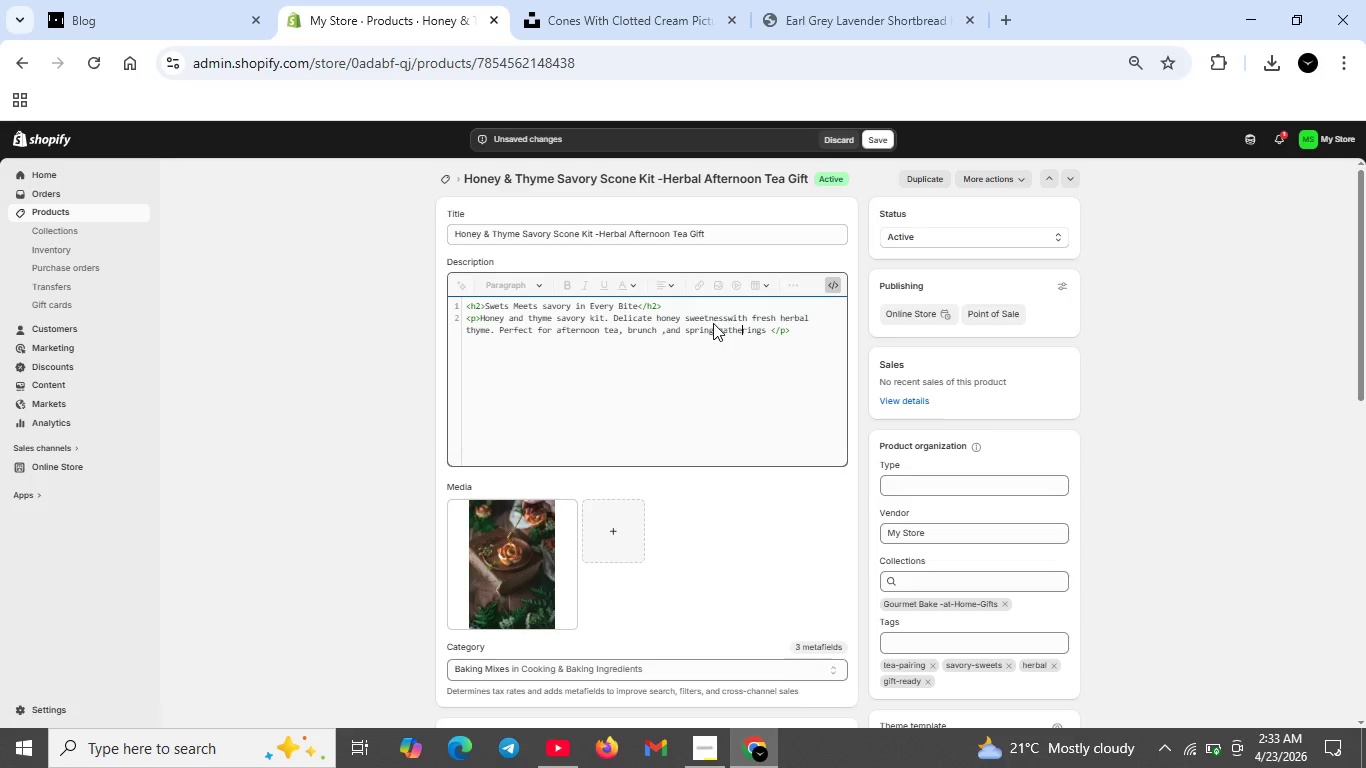 
left_click([729, 316])
 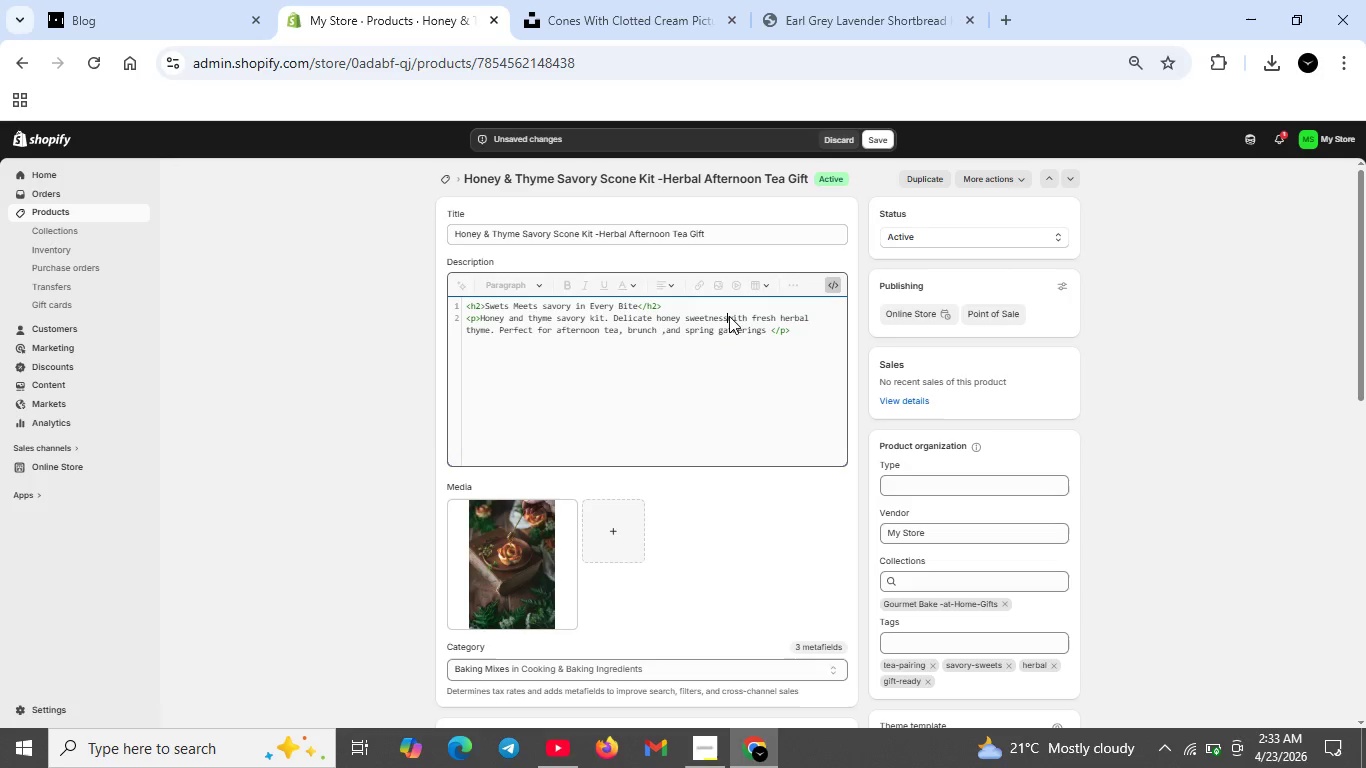 
key(Space)
 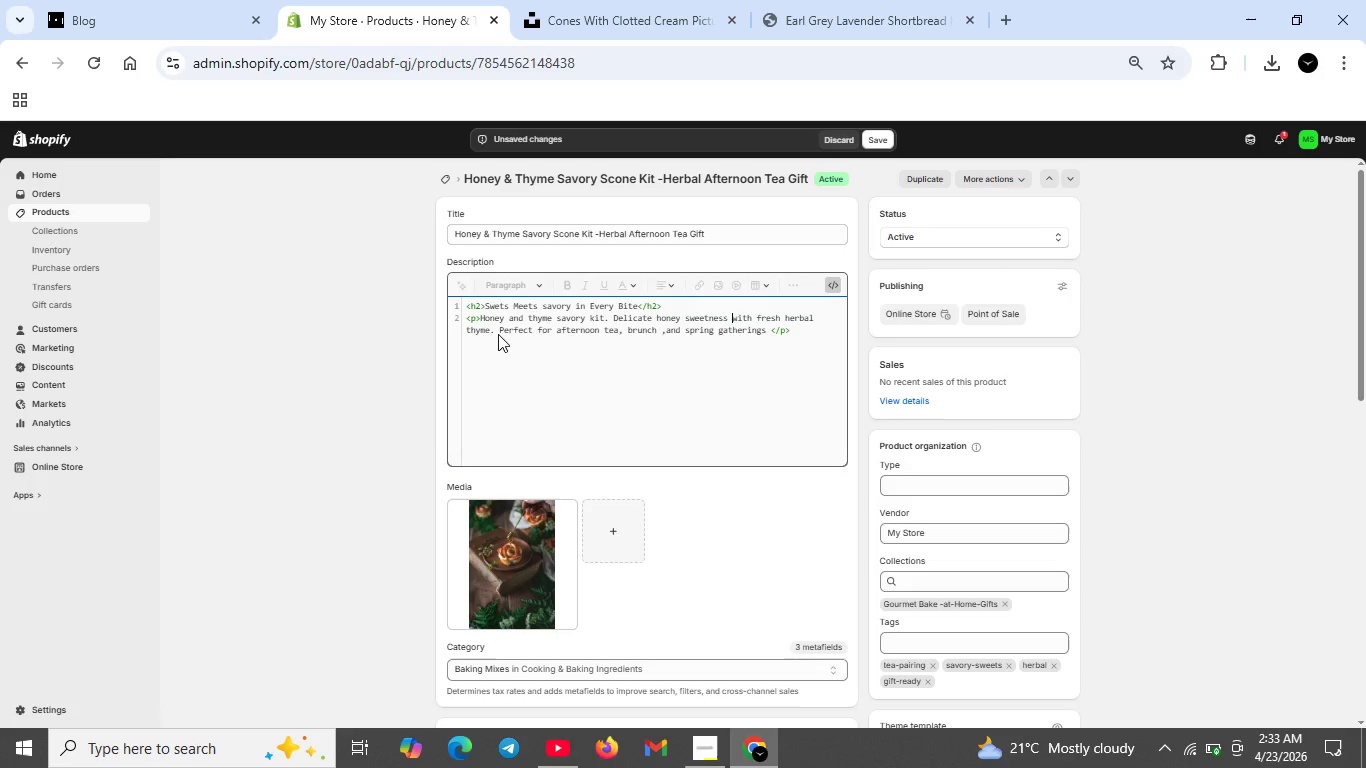 
left_click([499, 332])
 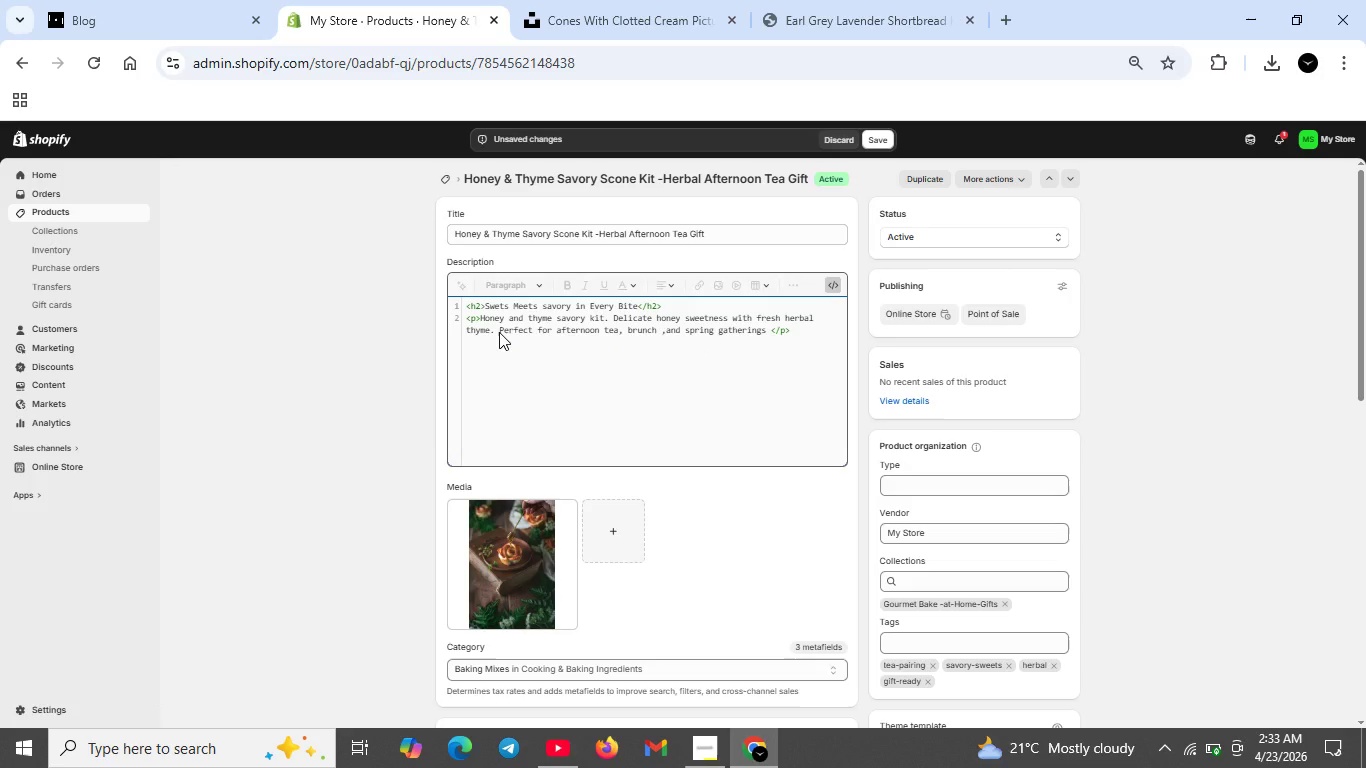 
key(Backspace)
 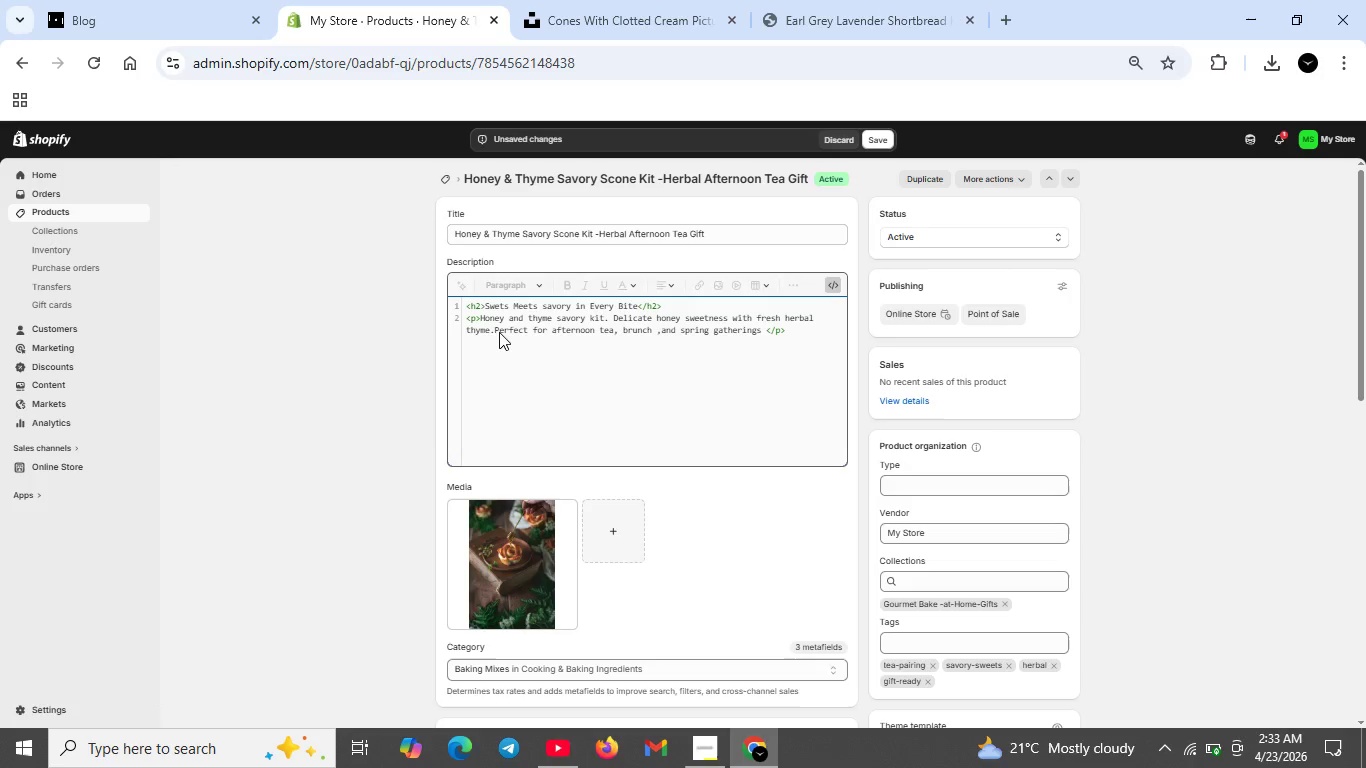 
key(Space)
 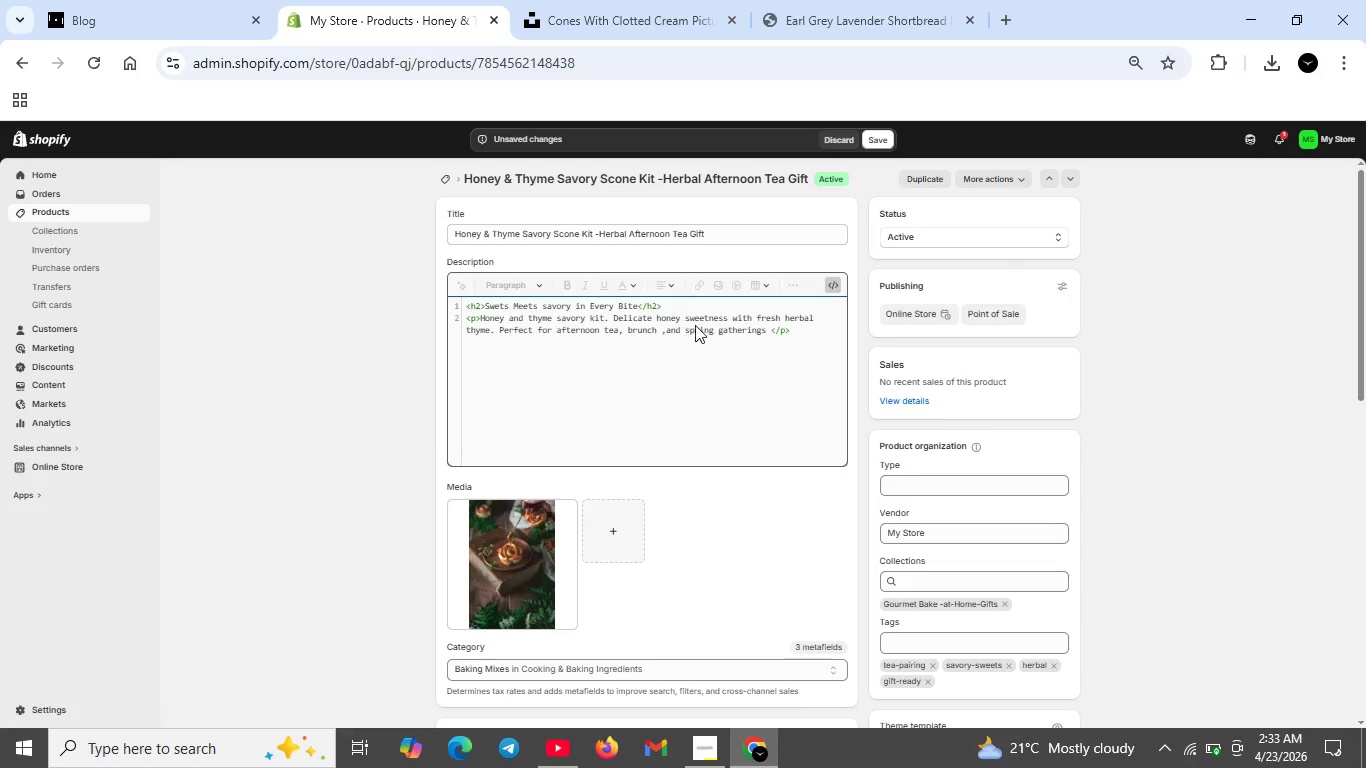 
left_click([800, 332])
 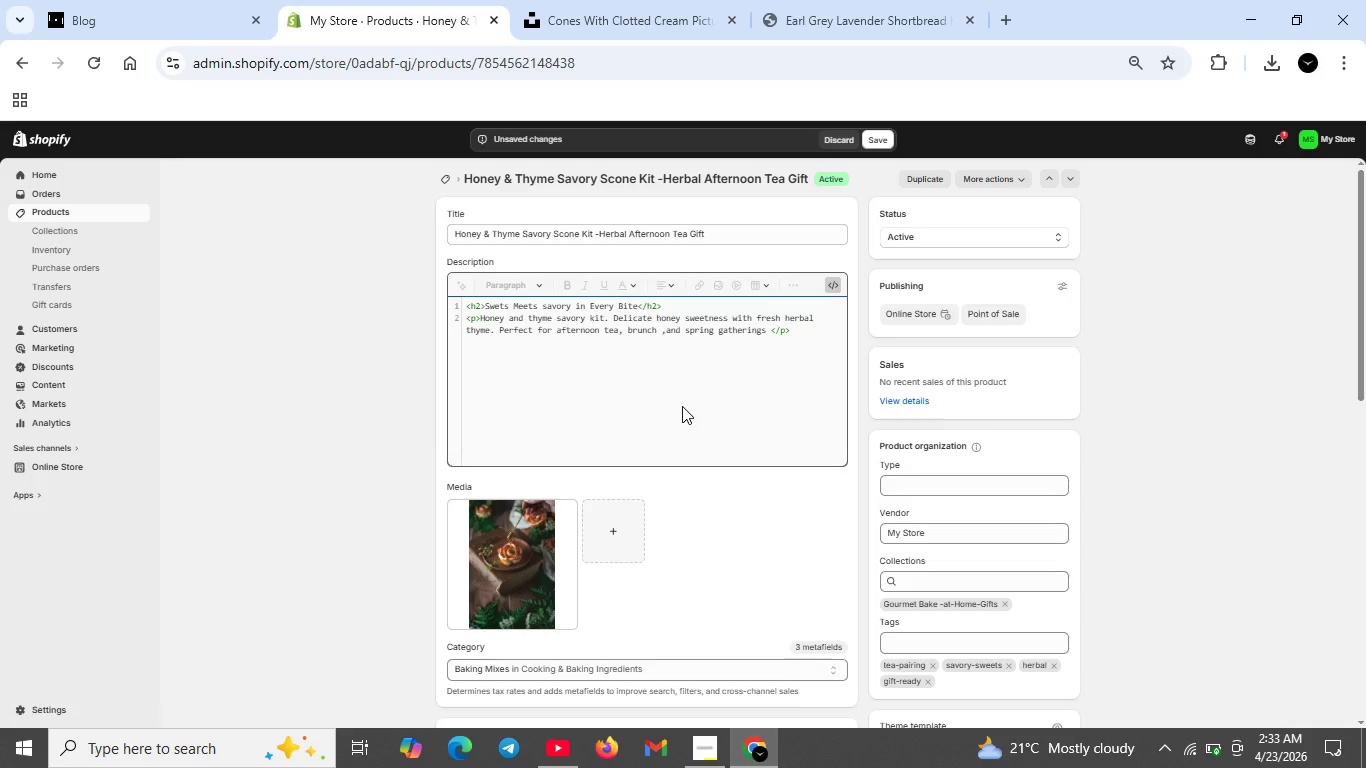 
key(Shift+ShiftRight)
 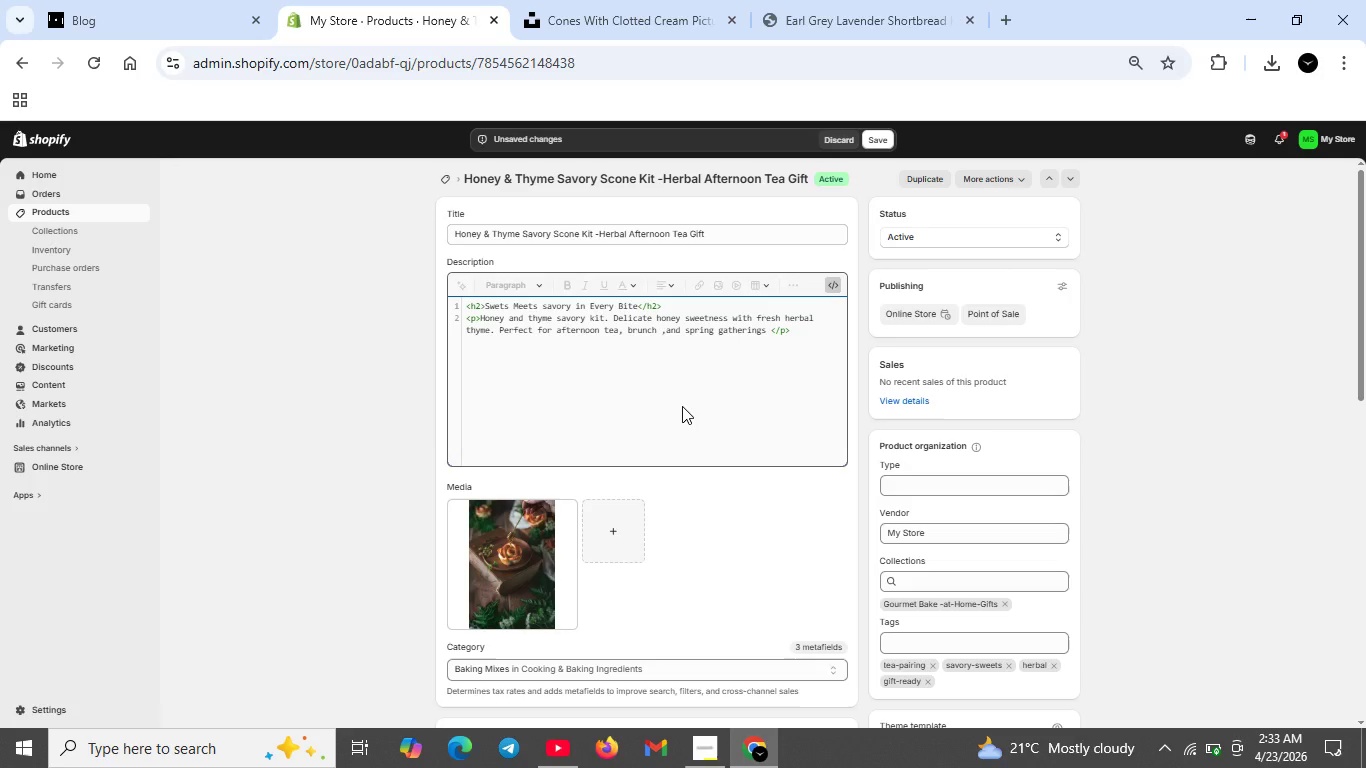 
key(Shift+Enter)
 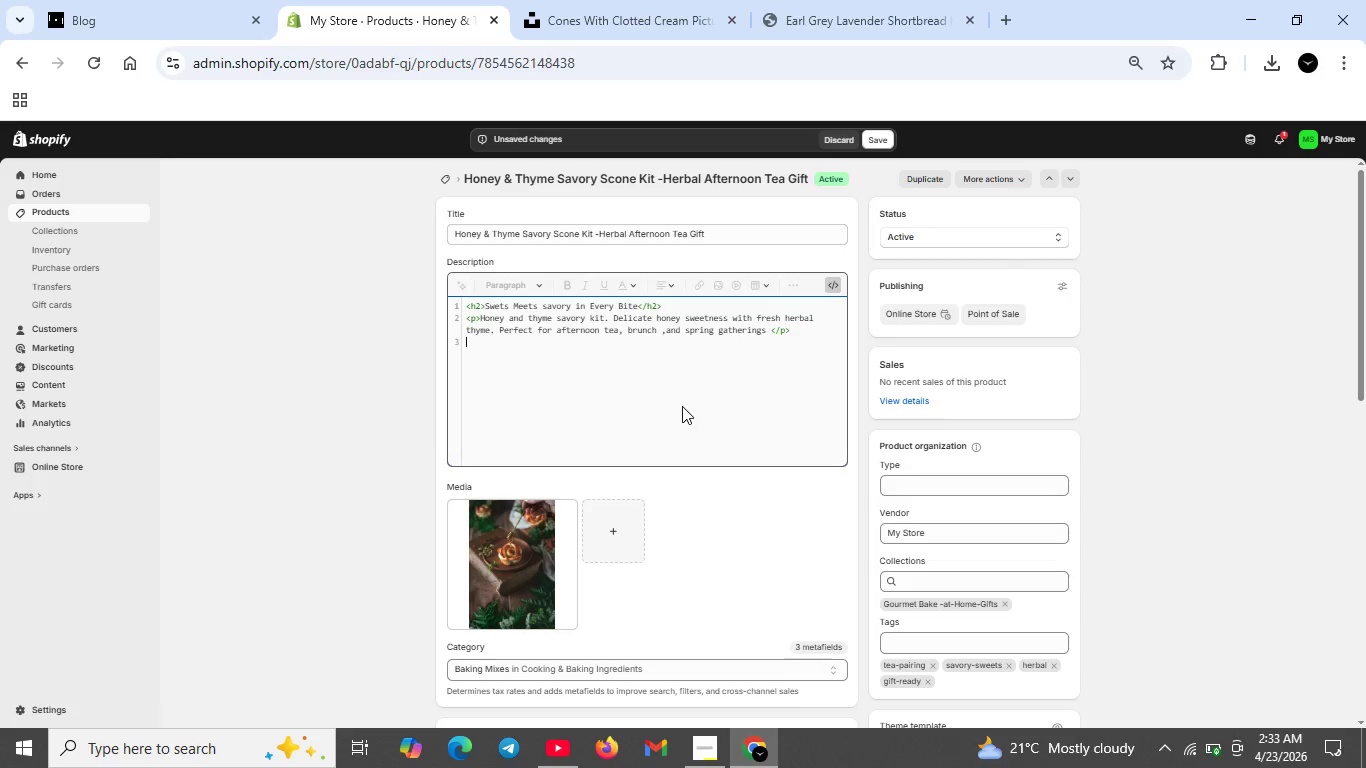 
type(<ul>)
 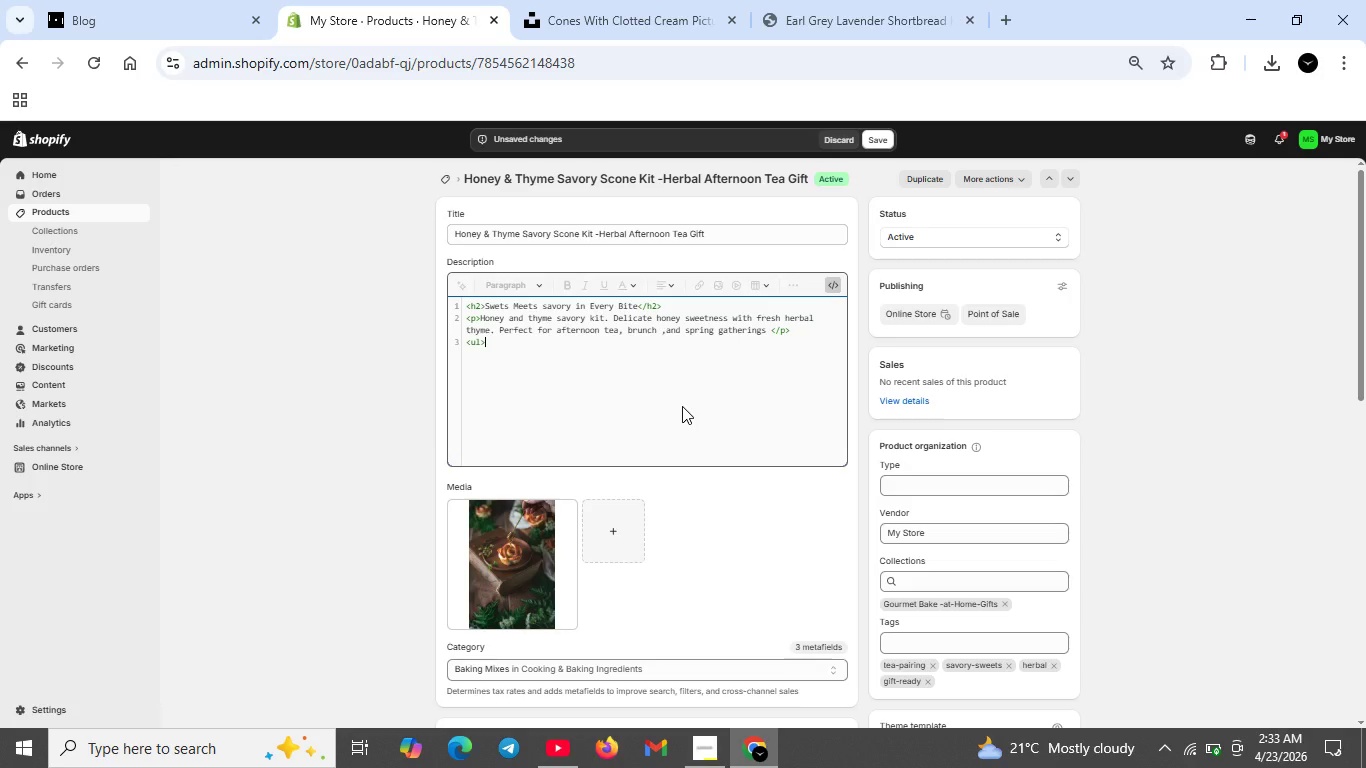 
key(Shift+Enter)
 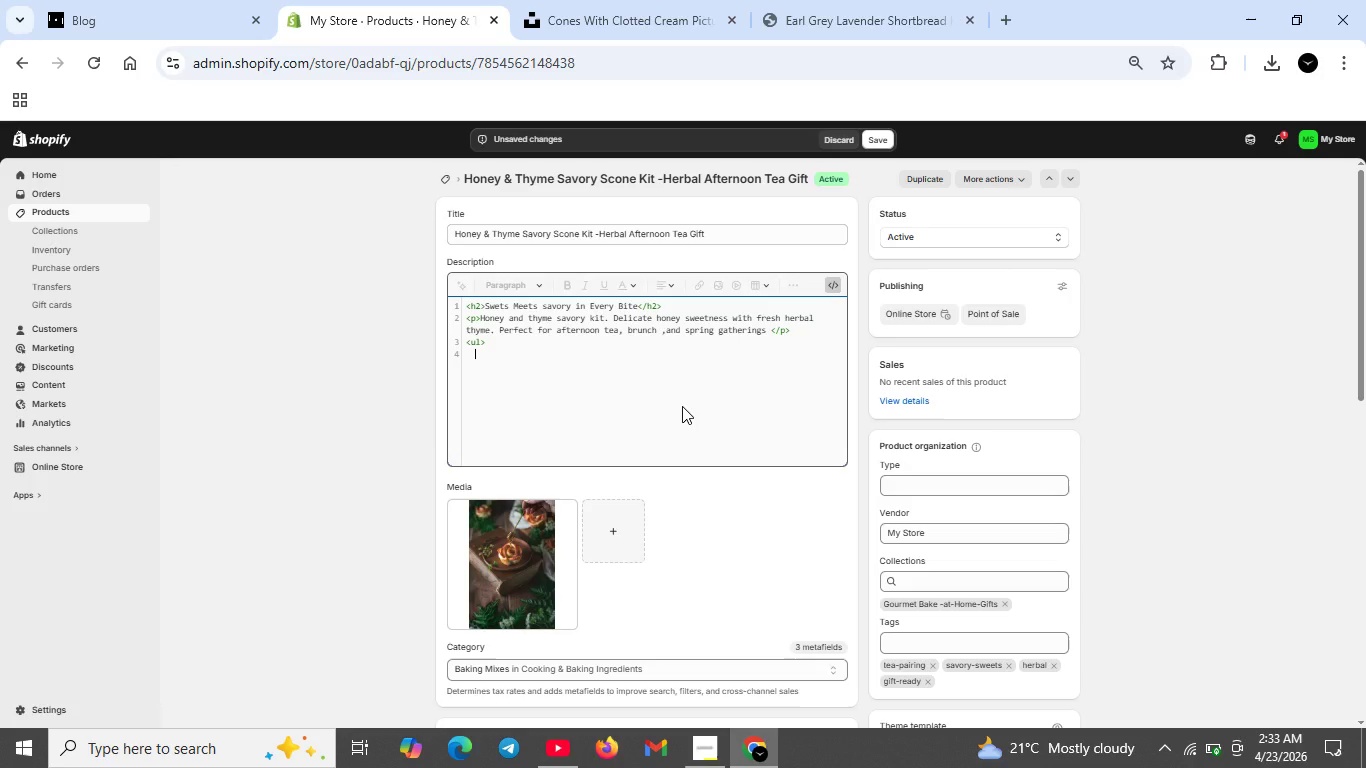 
type(<li>)
 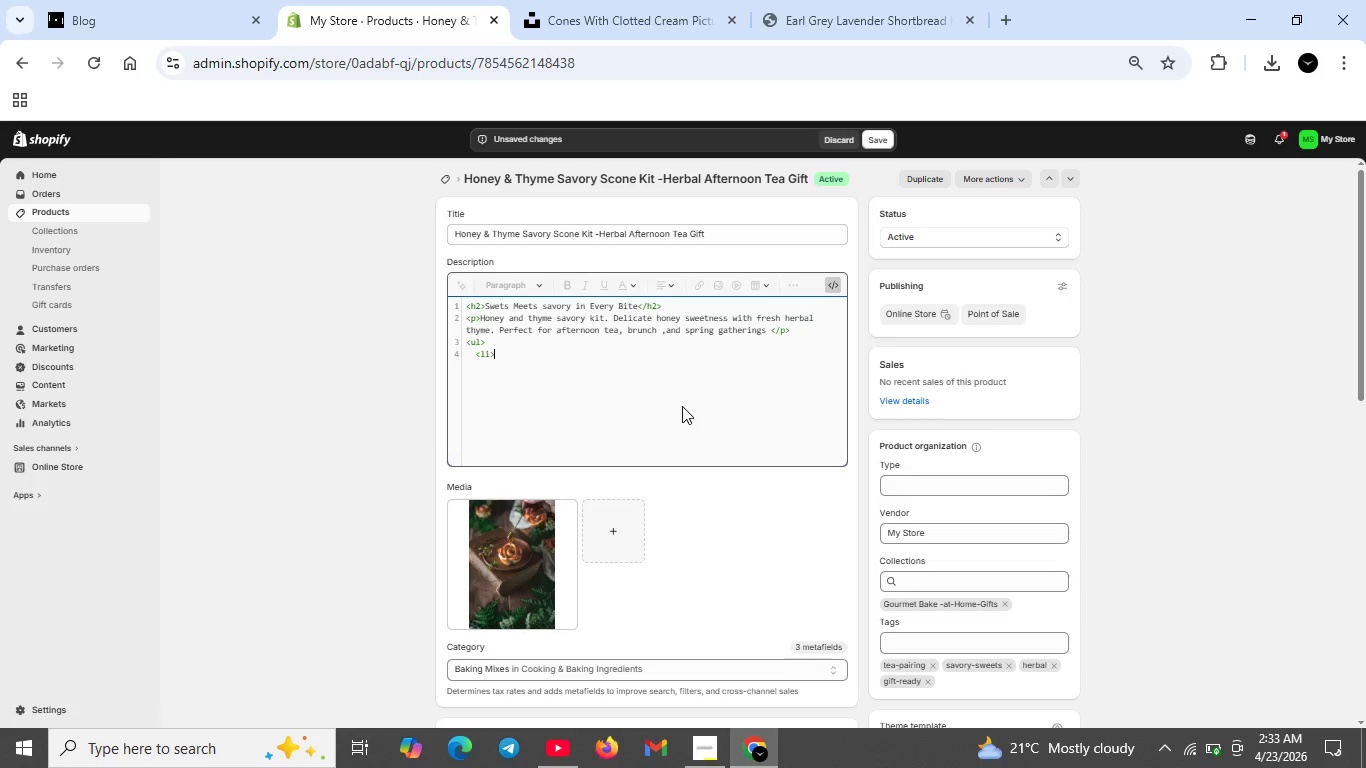 
key(ArrowLeft)
 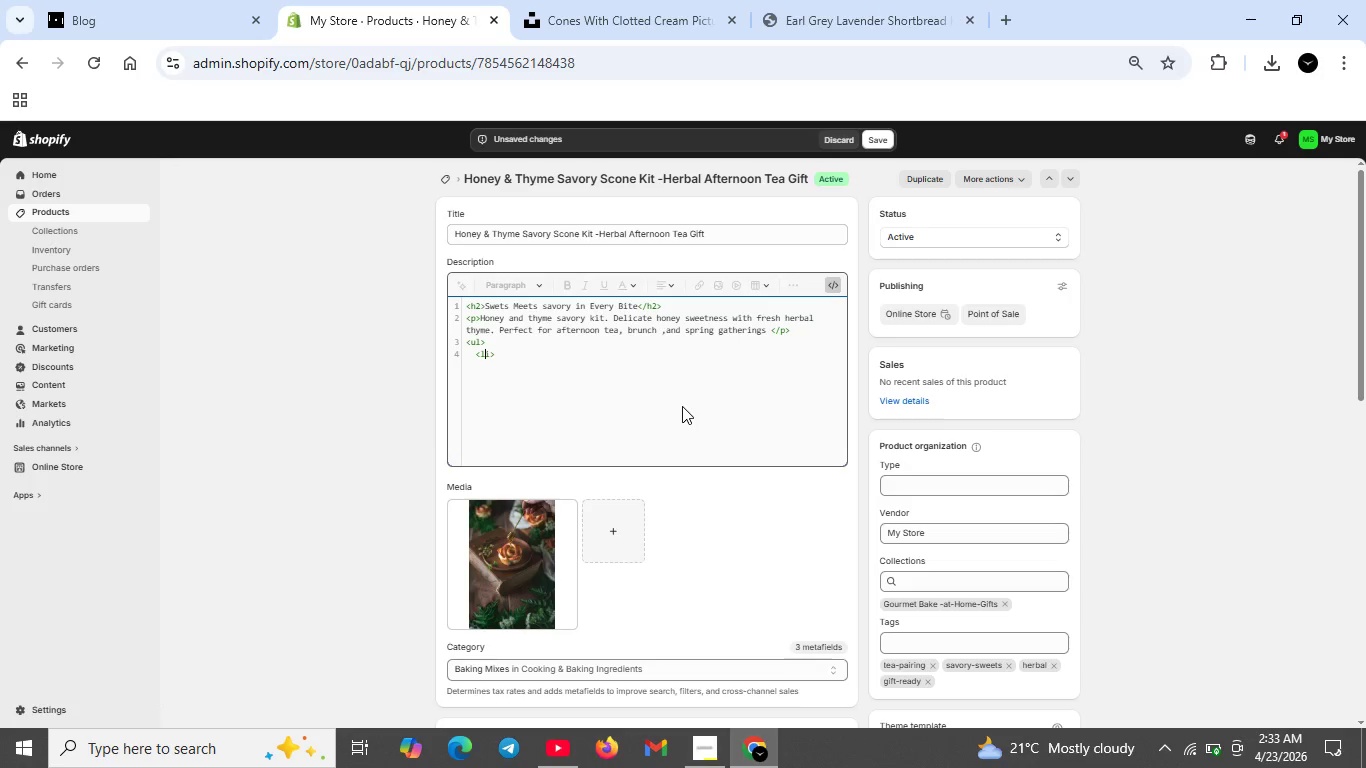 
key(ArrowLeft)
 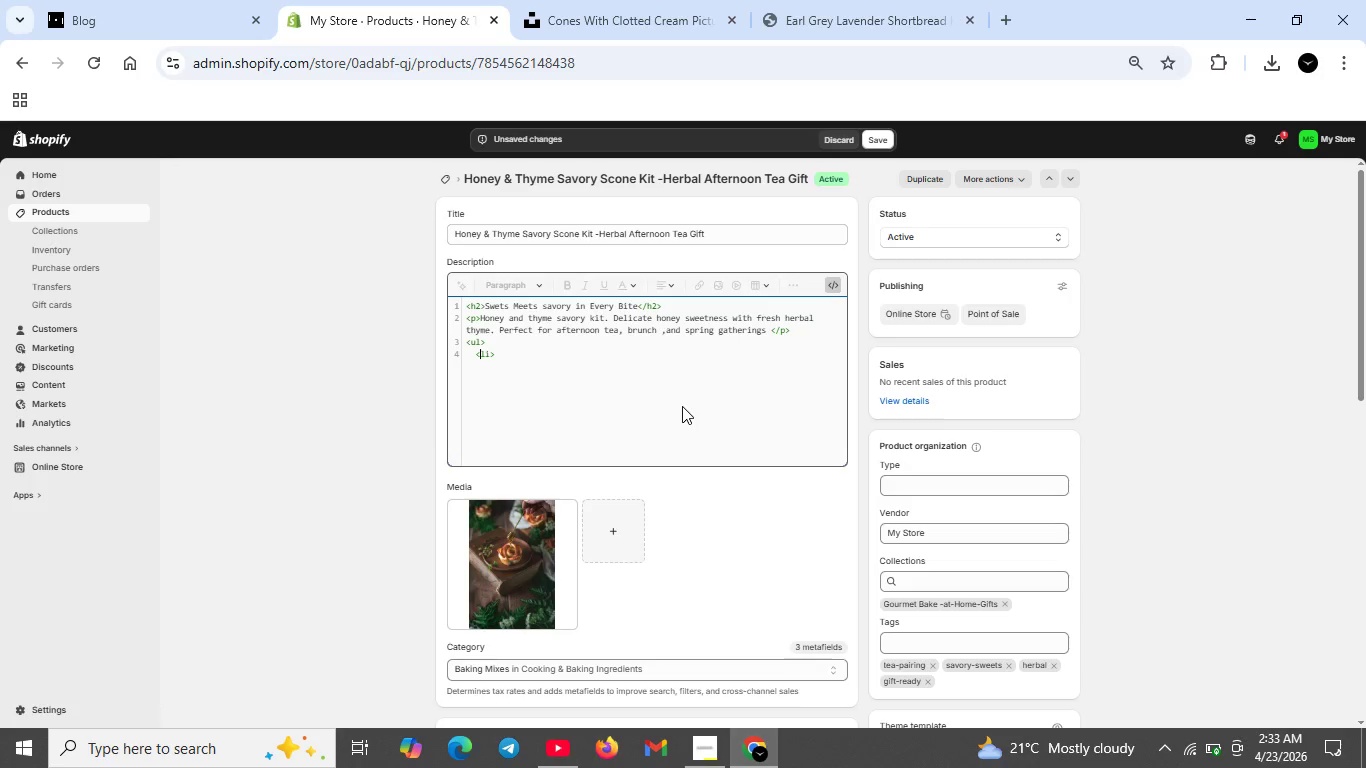 
key(ArrowLeft)
 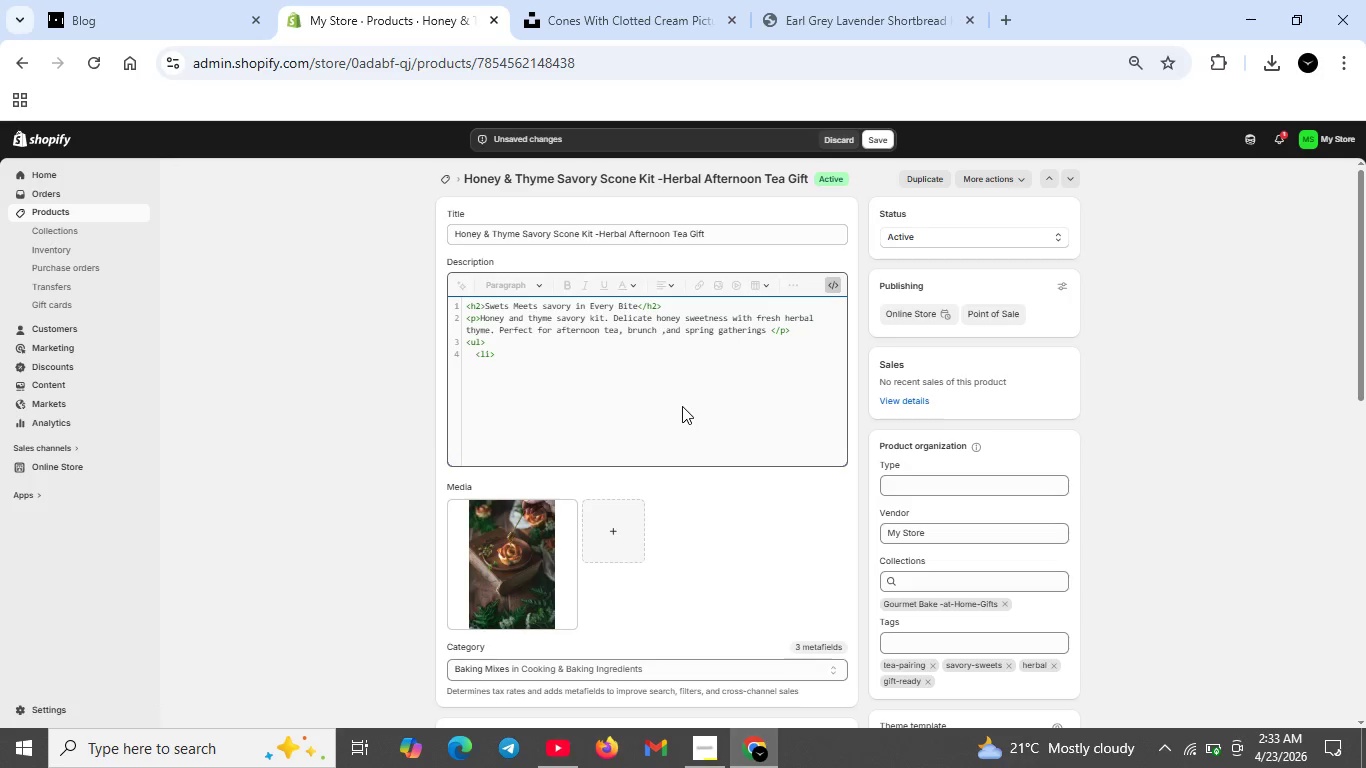 
key(ArrowLeft)
 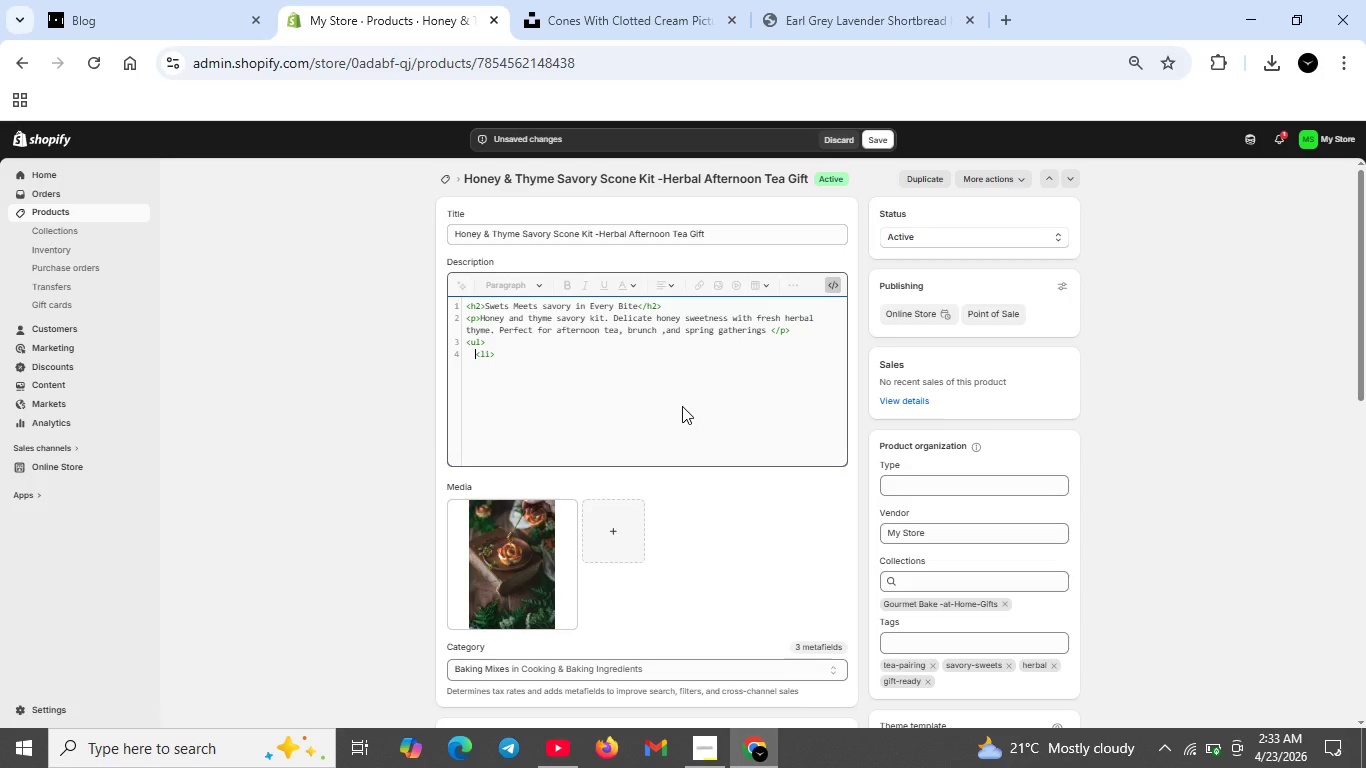 
key(Backspace)
 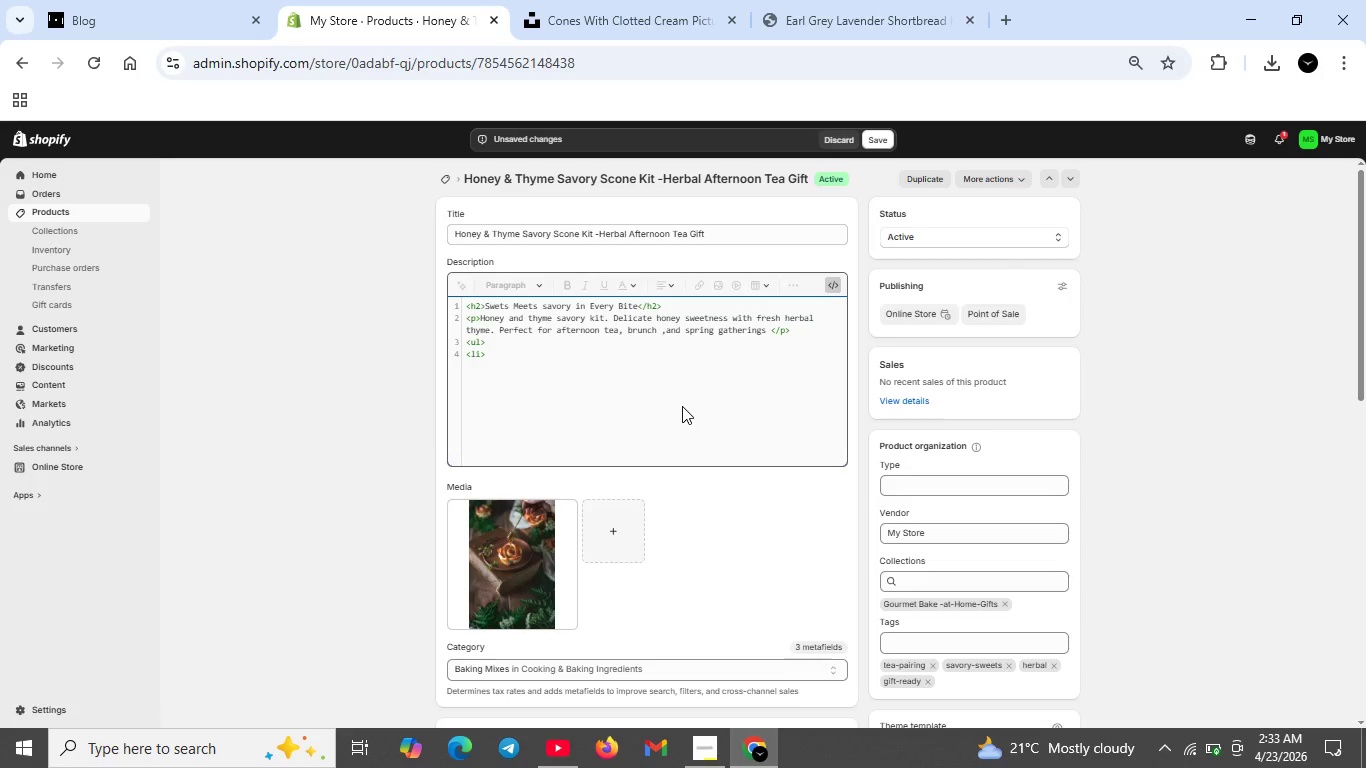 
key(ArrowRight)
 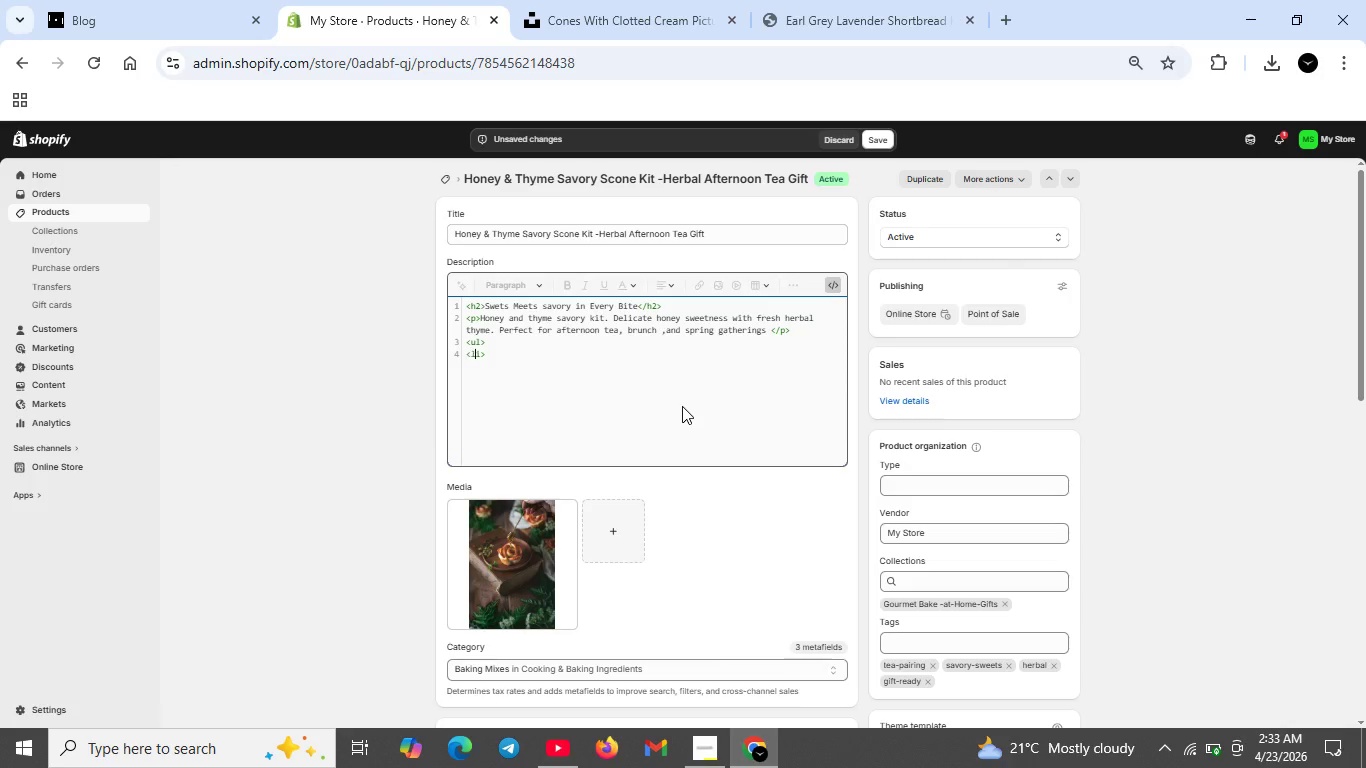 
key(ArrowRight)
 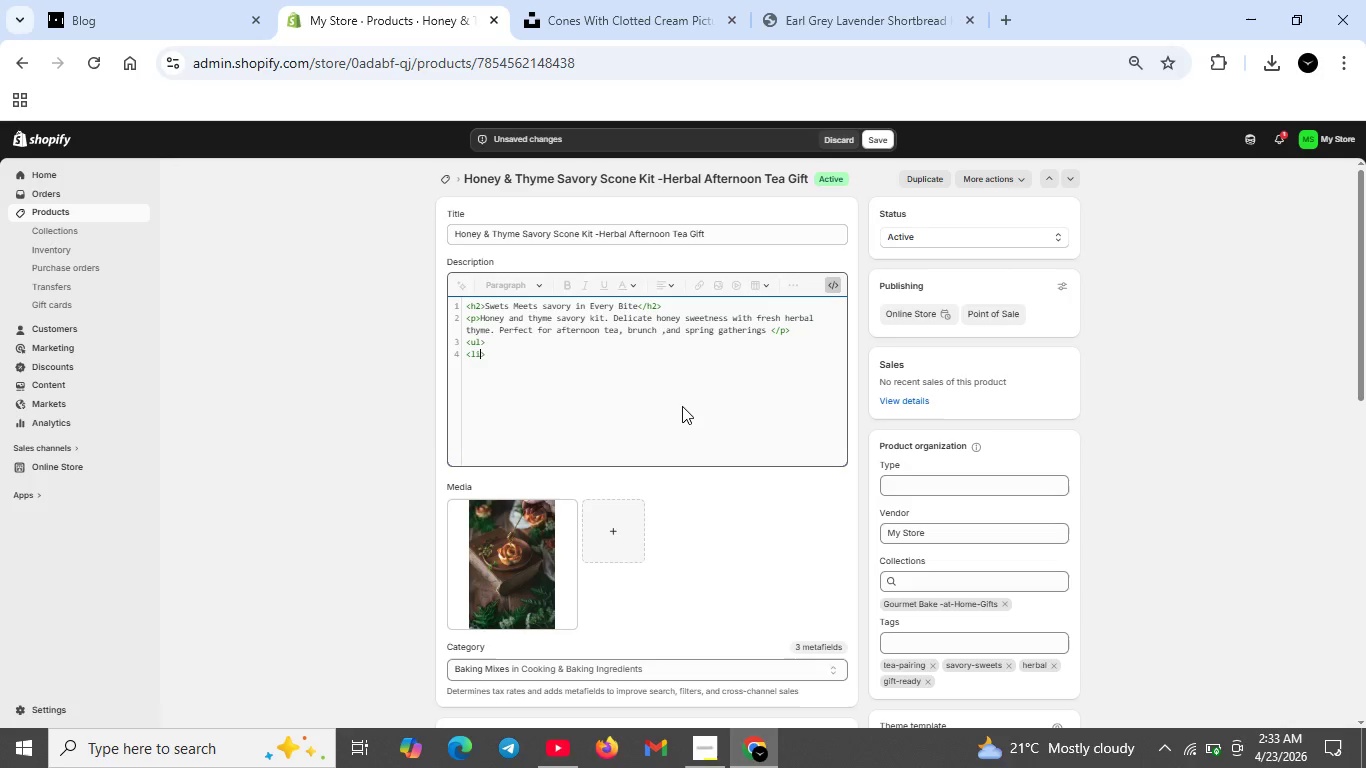 
key(ArrowRight)
 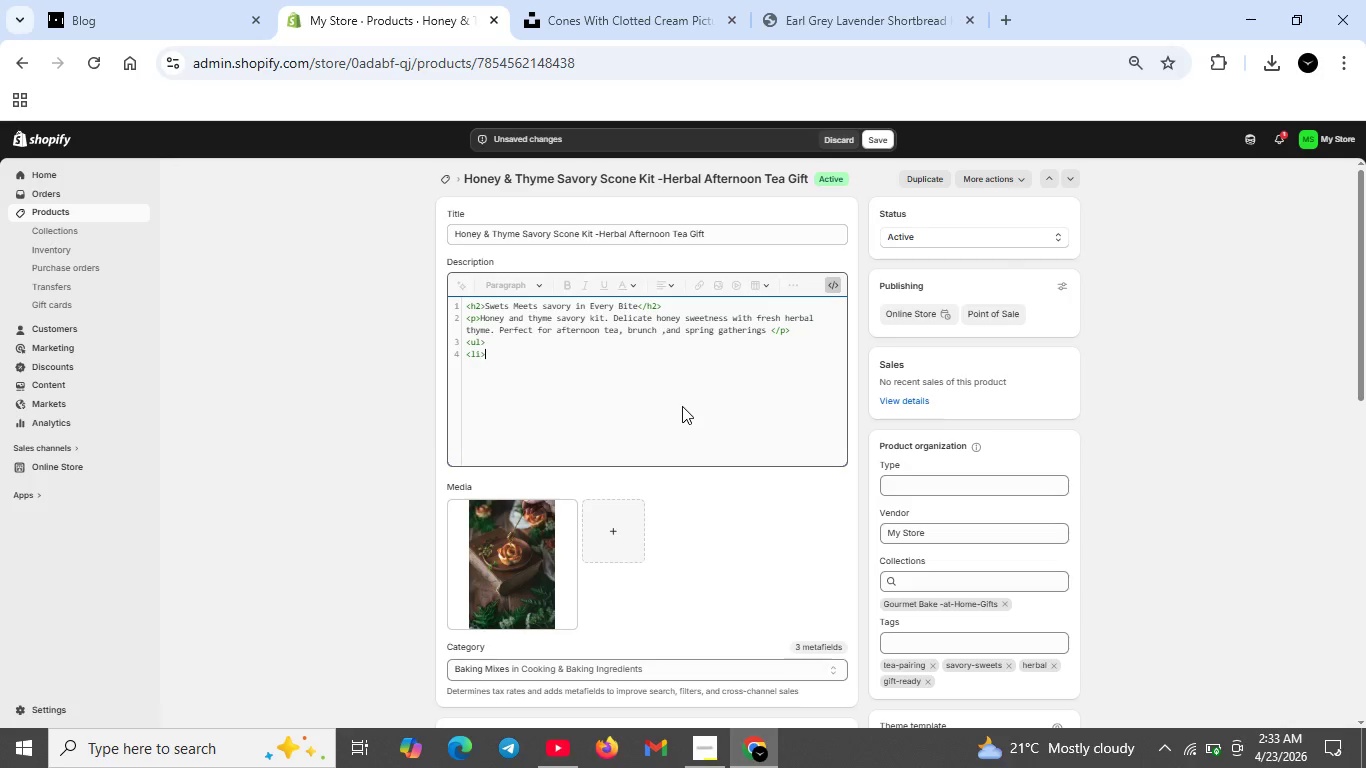 
key(ArrowRight)
 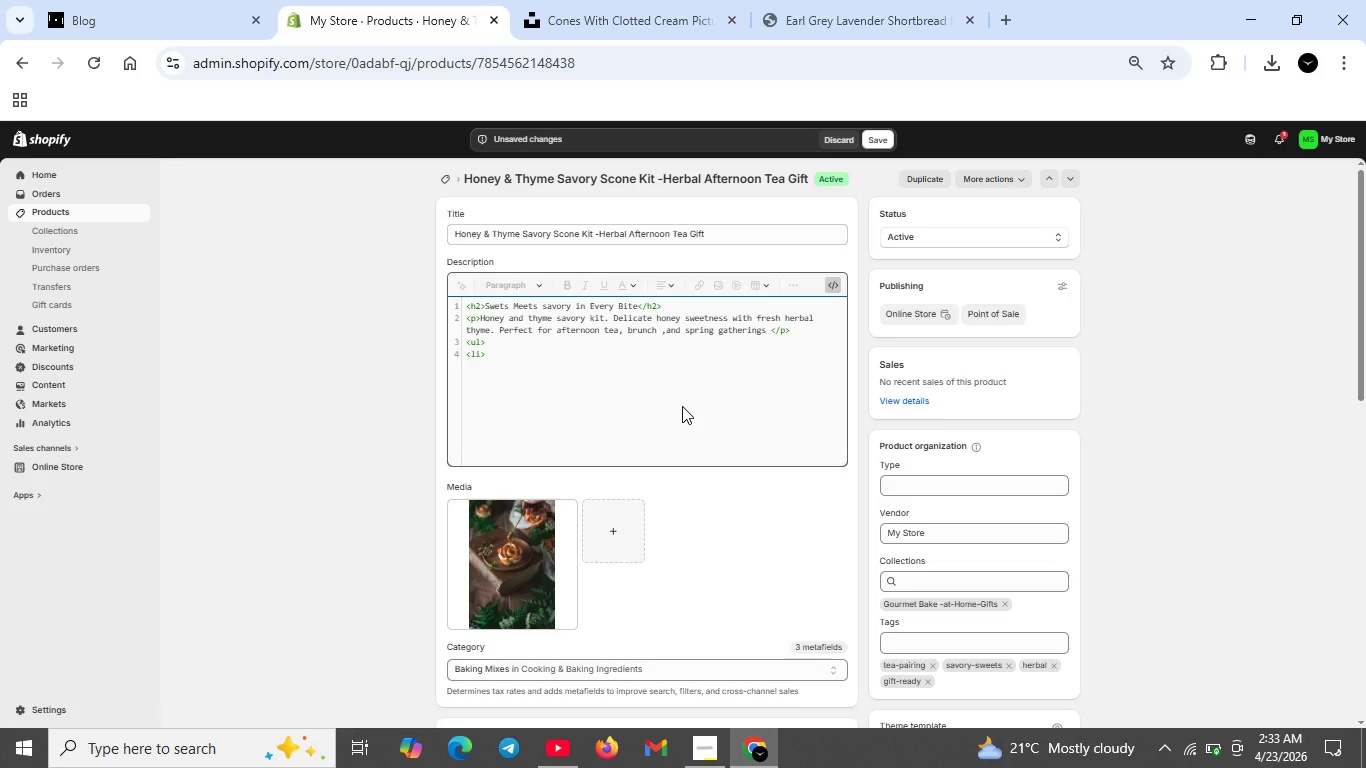 
type(Pre-measured dry i)
key(Backspace)
type(mix<l>)
key(Backspace)
key(Backspace)
type(/li>)
 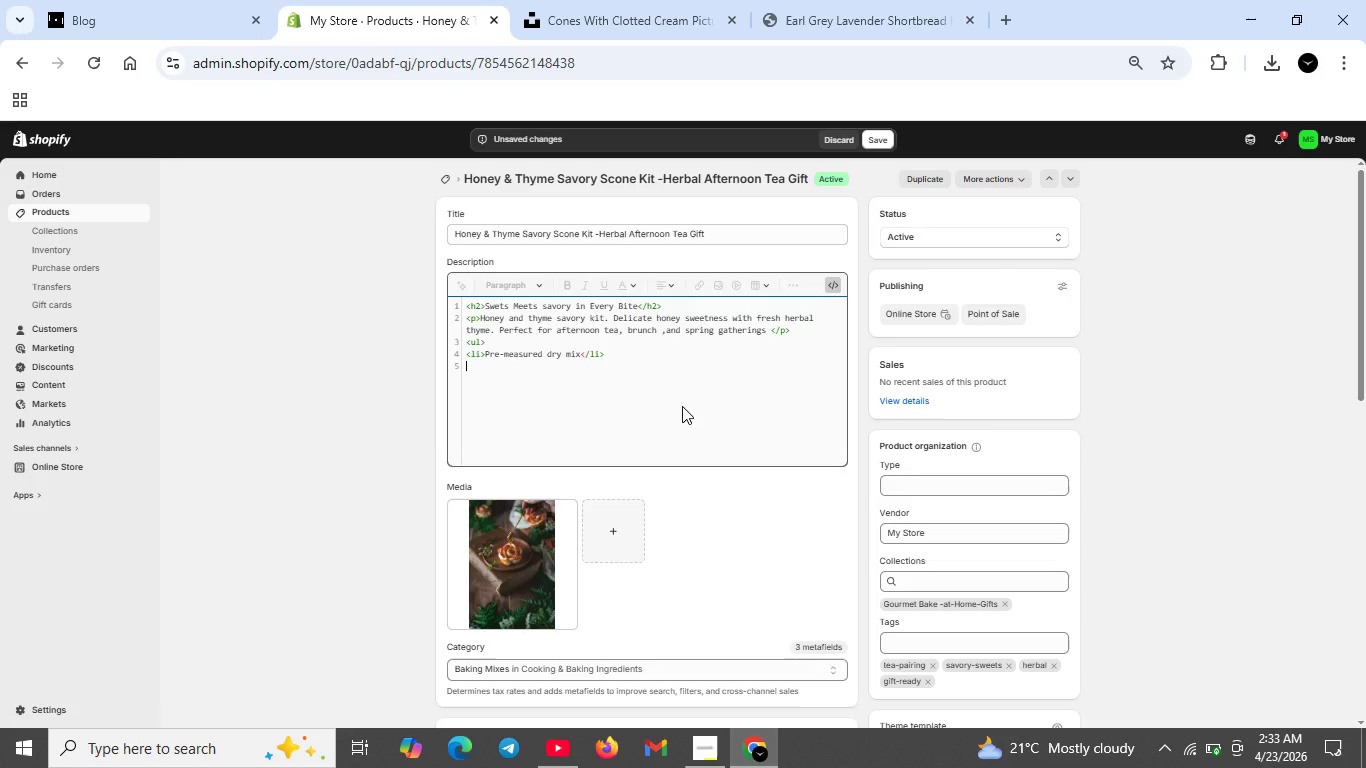 
 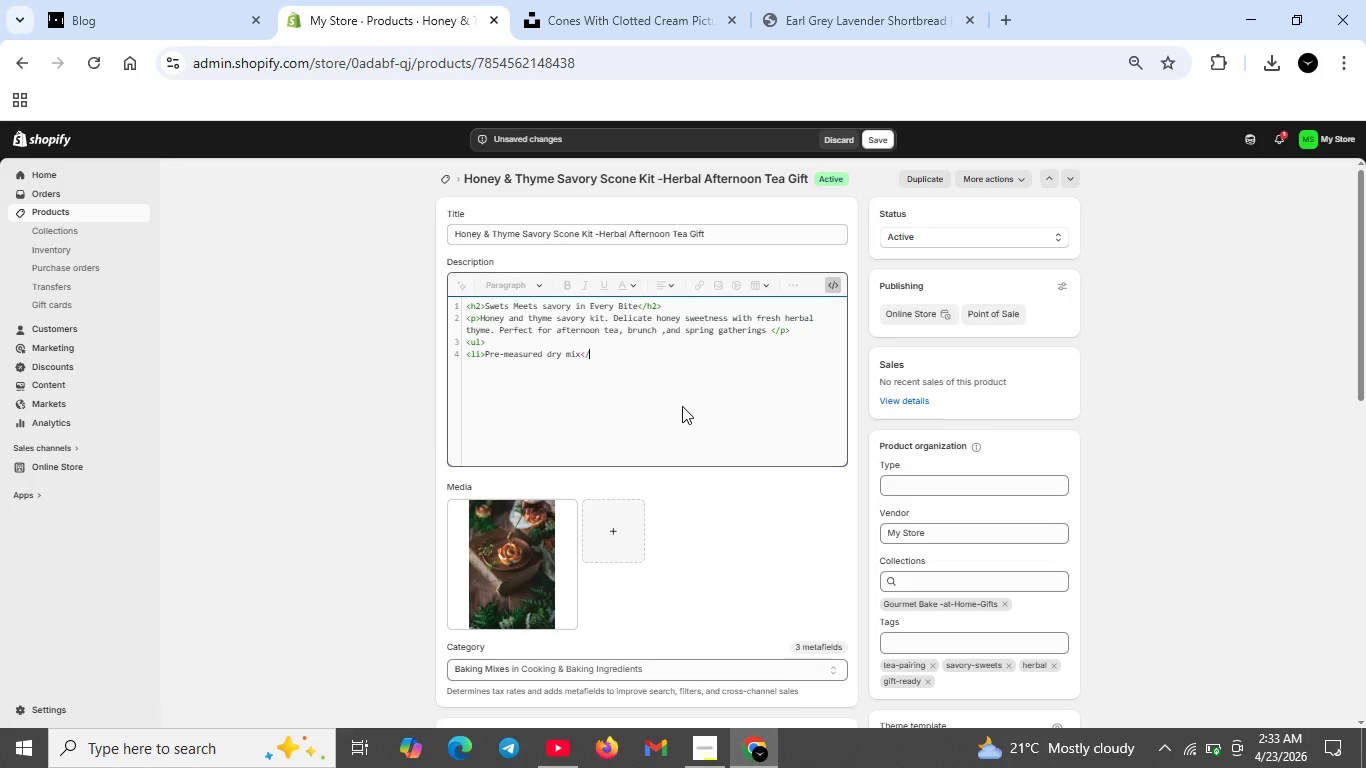 
key(Shift+Enter)
 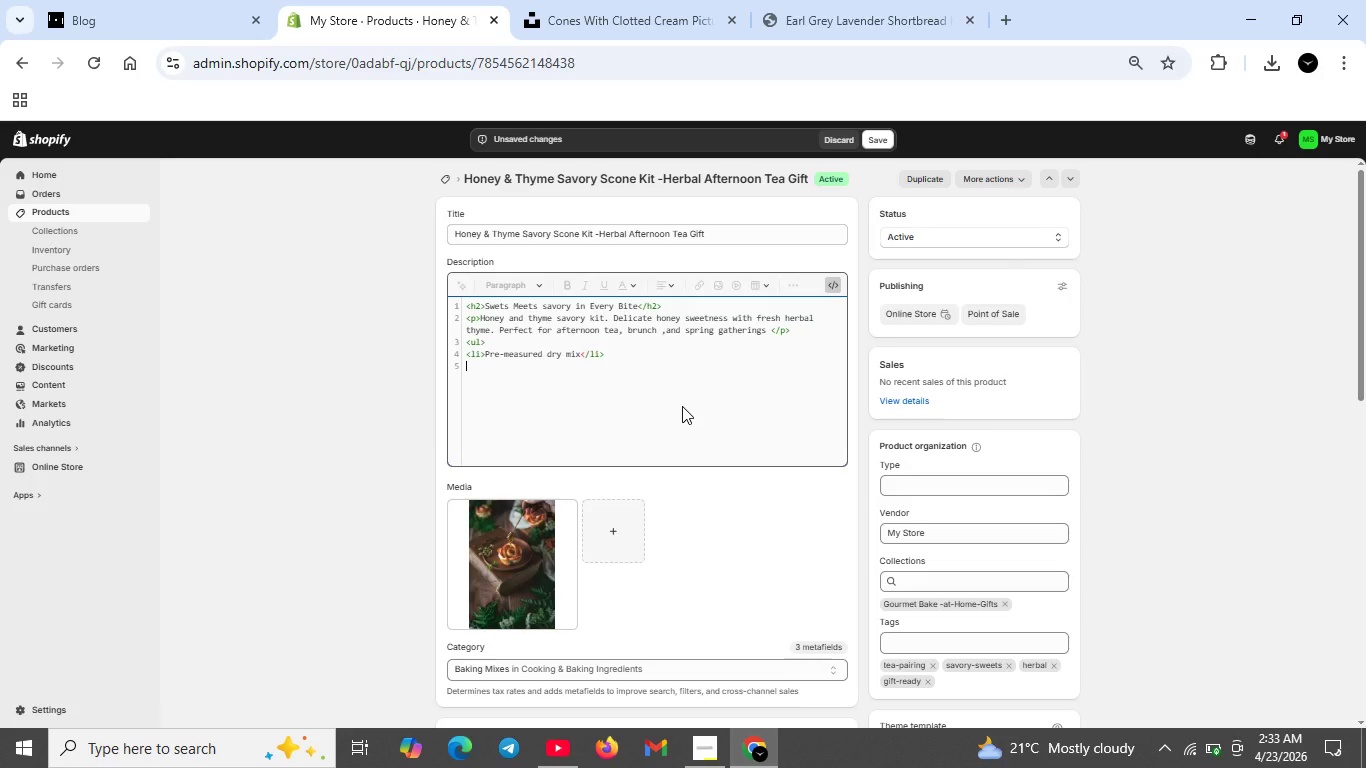 
type(<li>Wildflower hiney)
 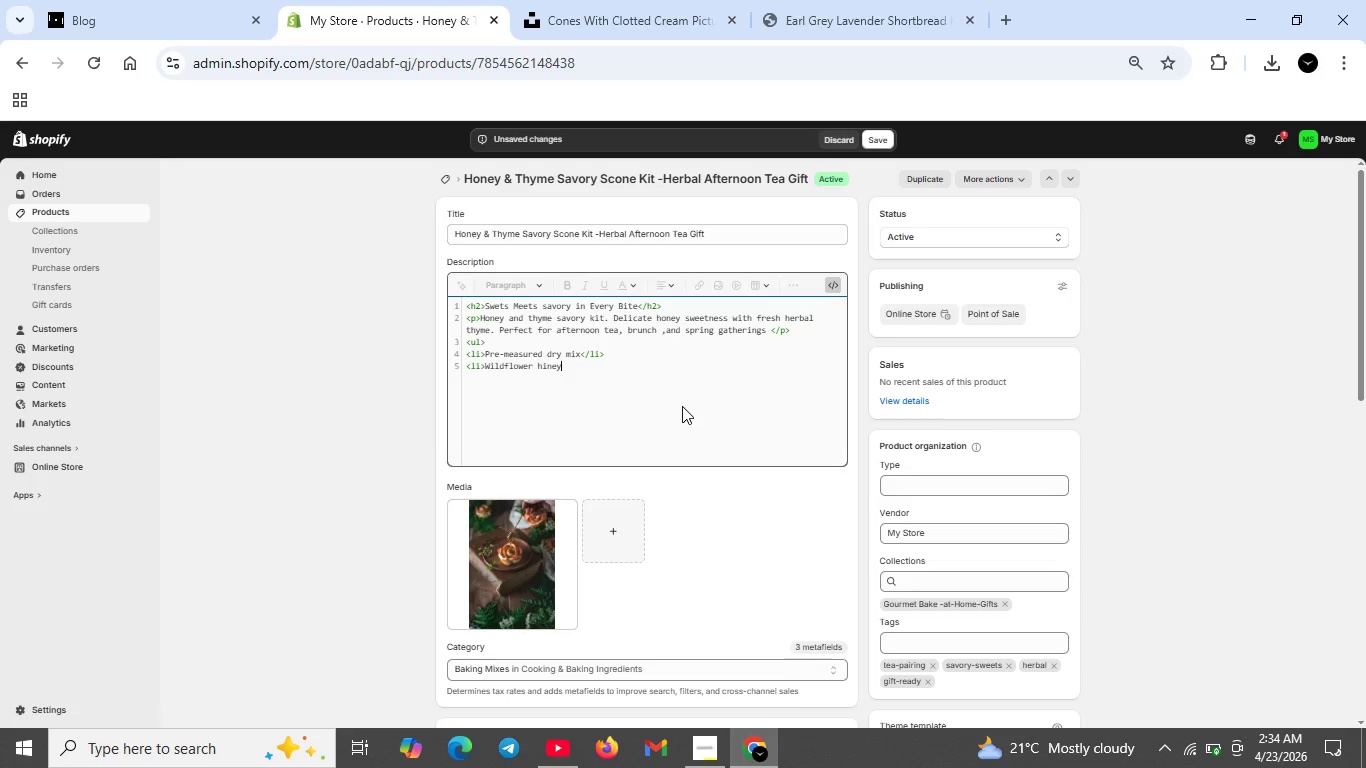 
key(ArrowLeft)
 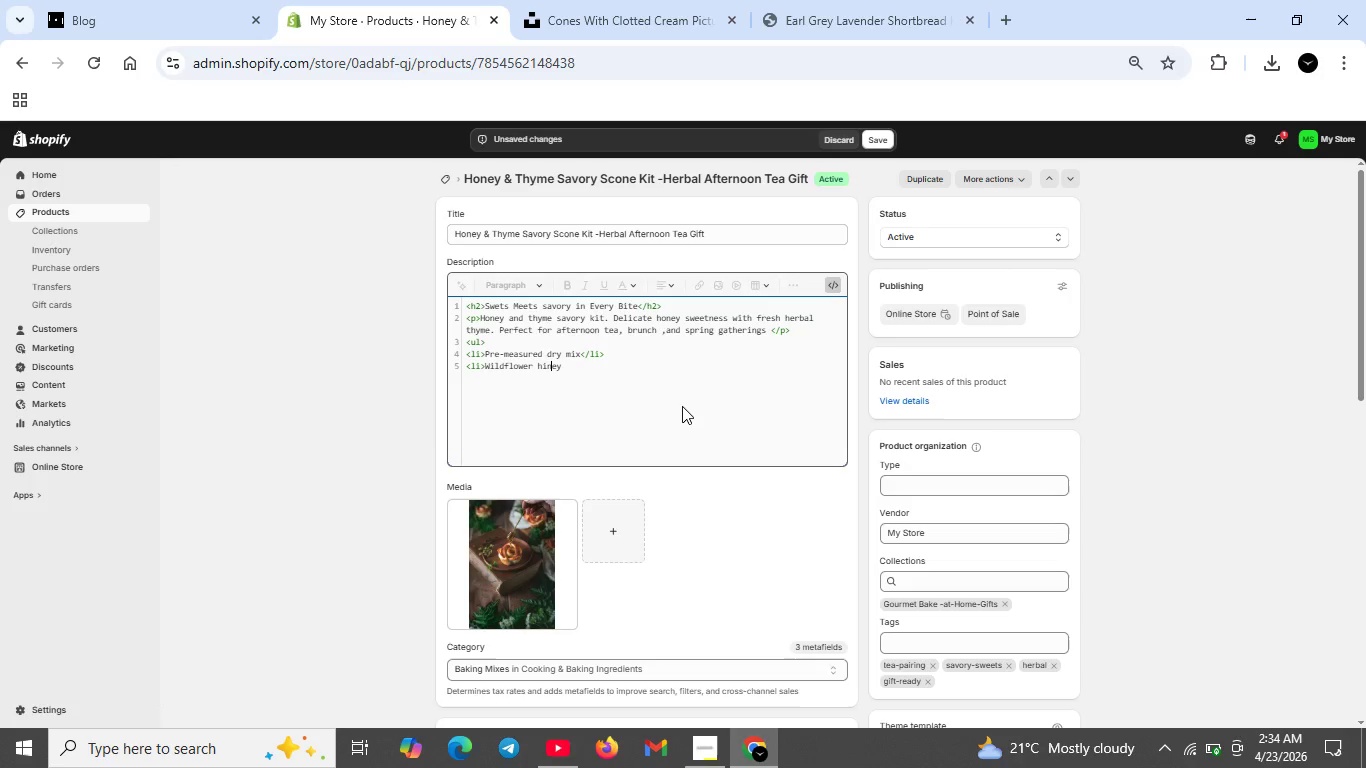 
key(ArrowLeft)
 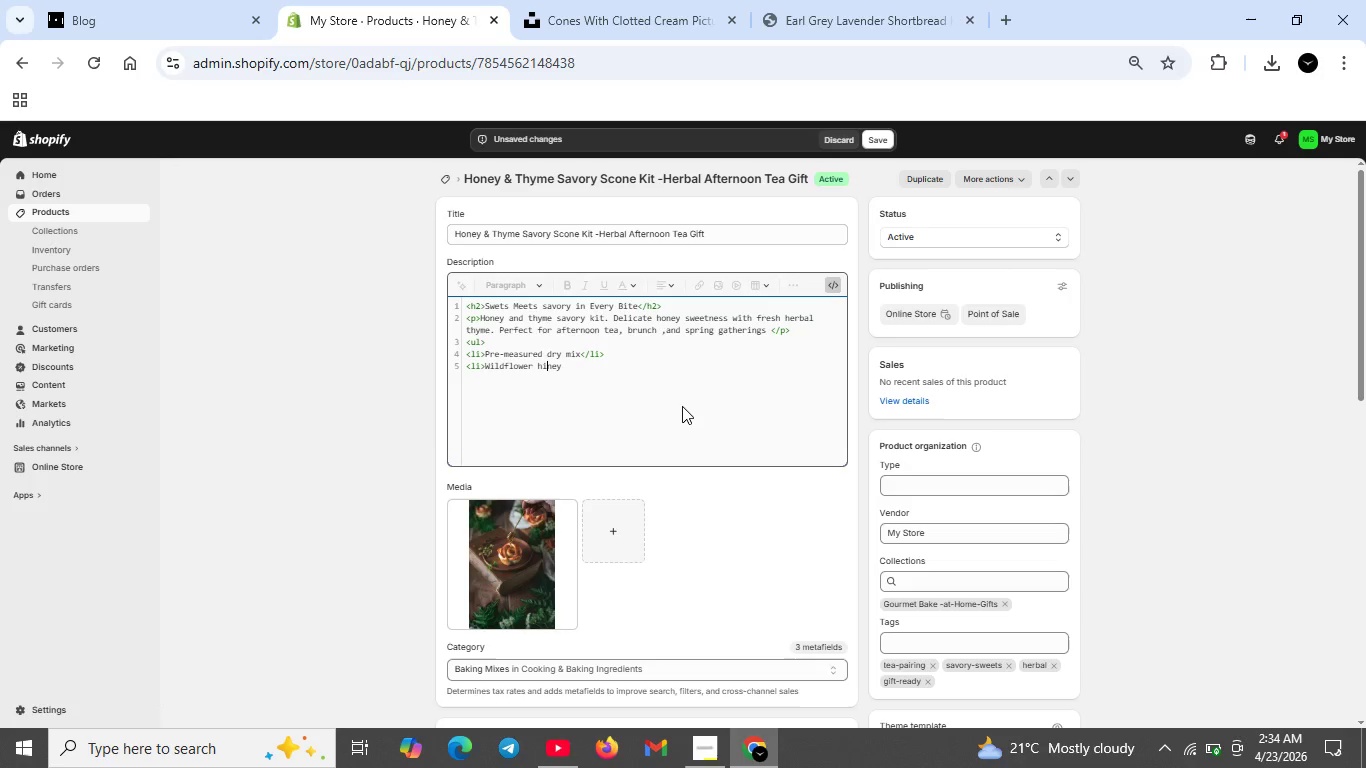 
key(ArrowLeft)
 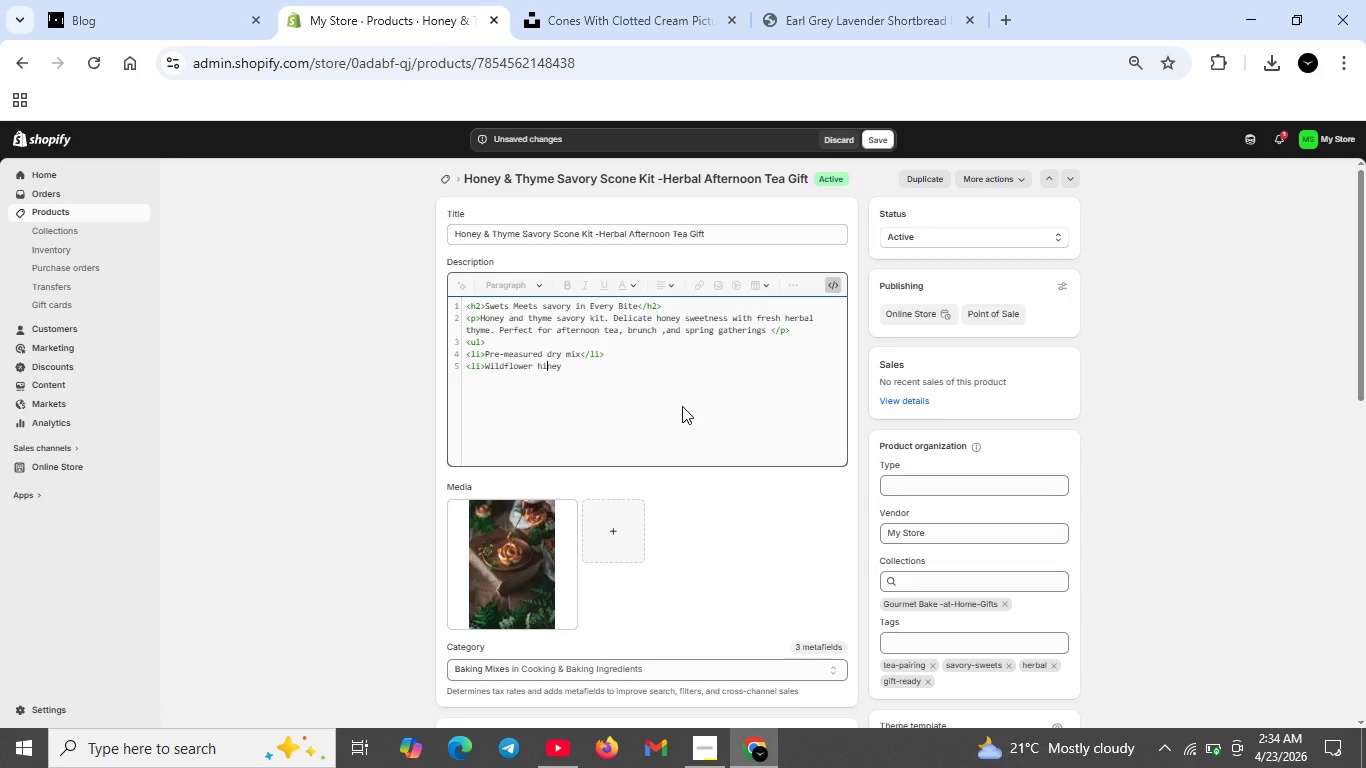 
key(Backspace)
 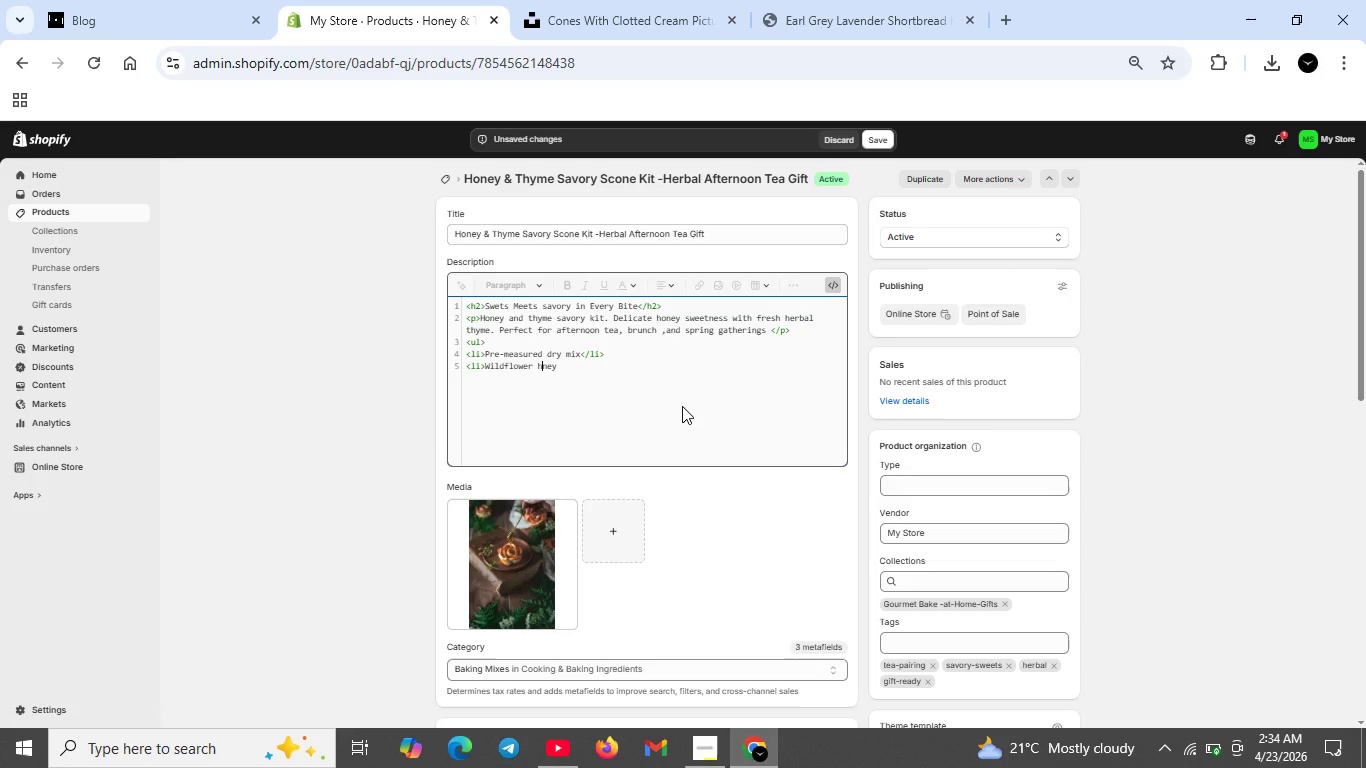 
key(O)
 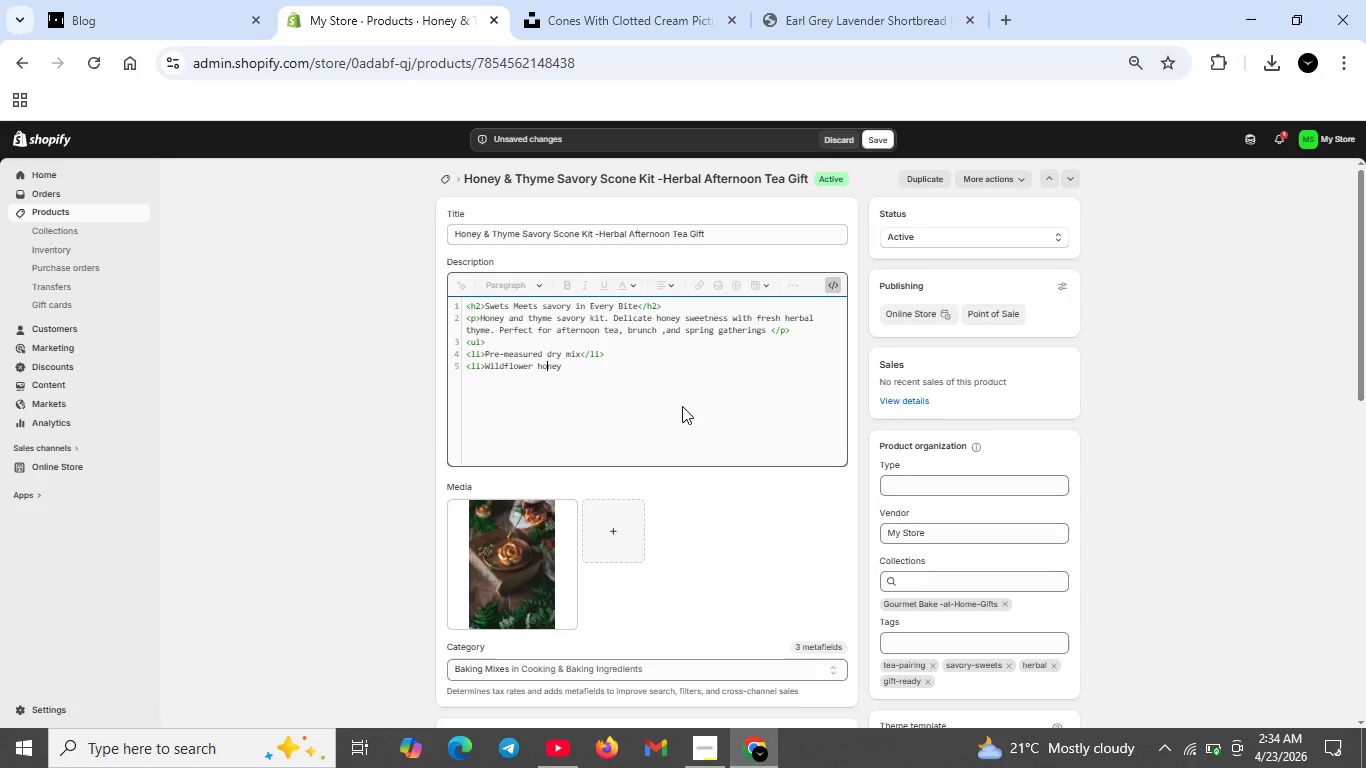 
key(ArrowRight)
 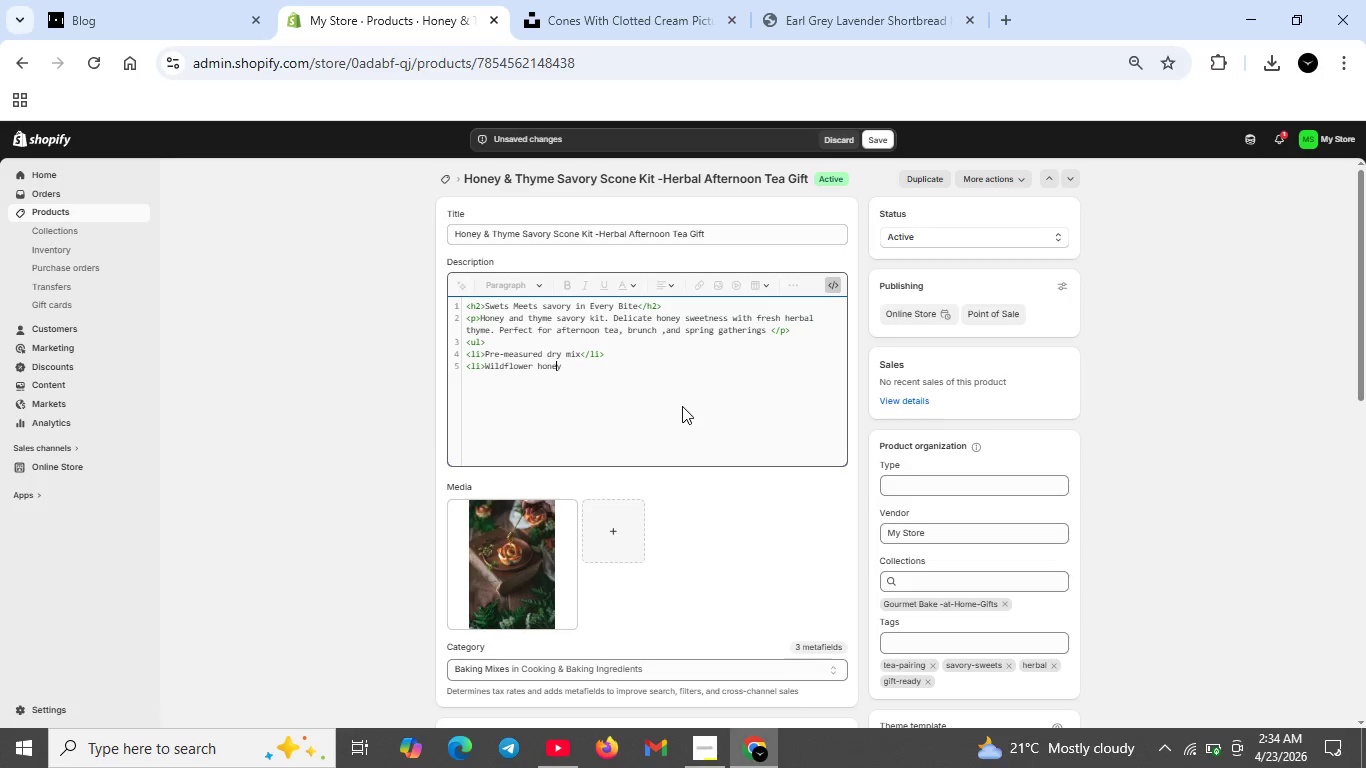 
key(ArrowRight)
 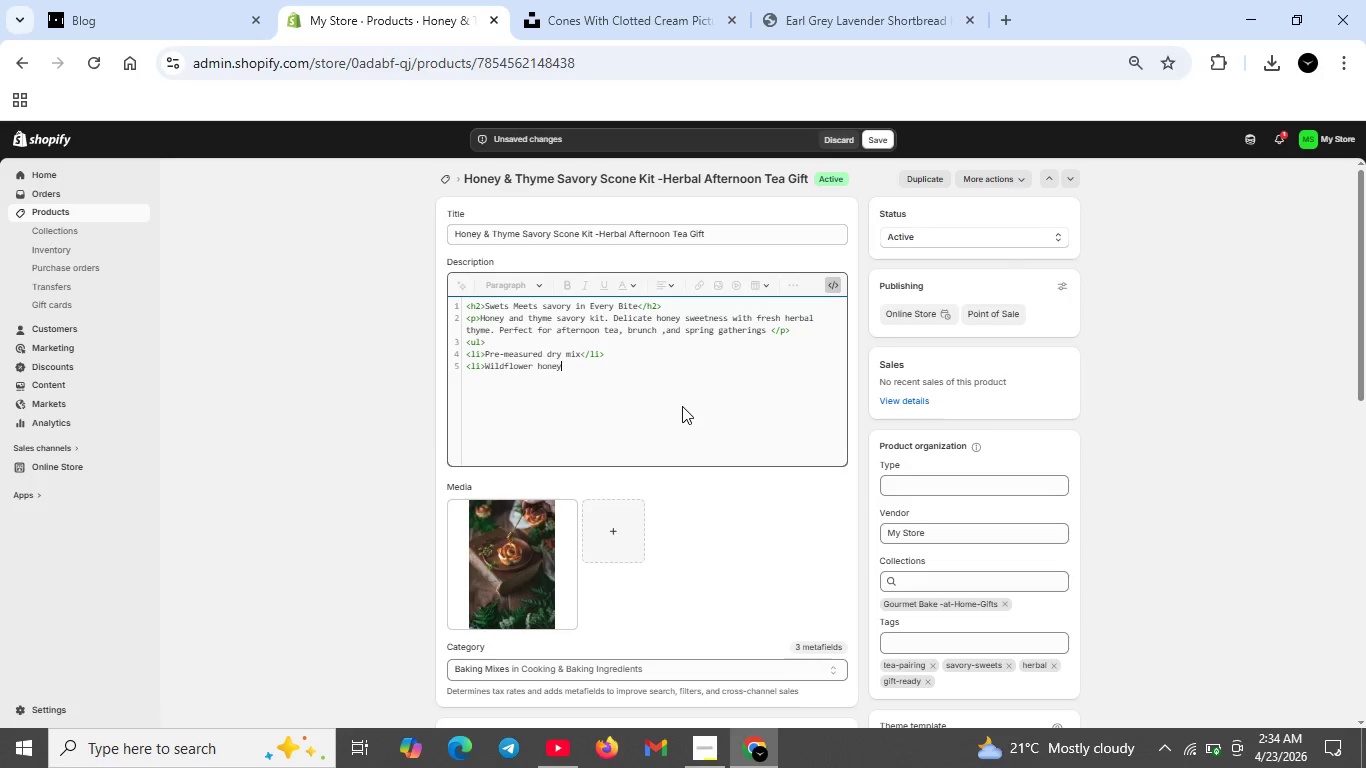 
key(ArrowRight)
 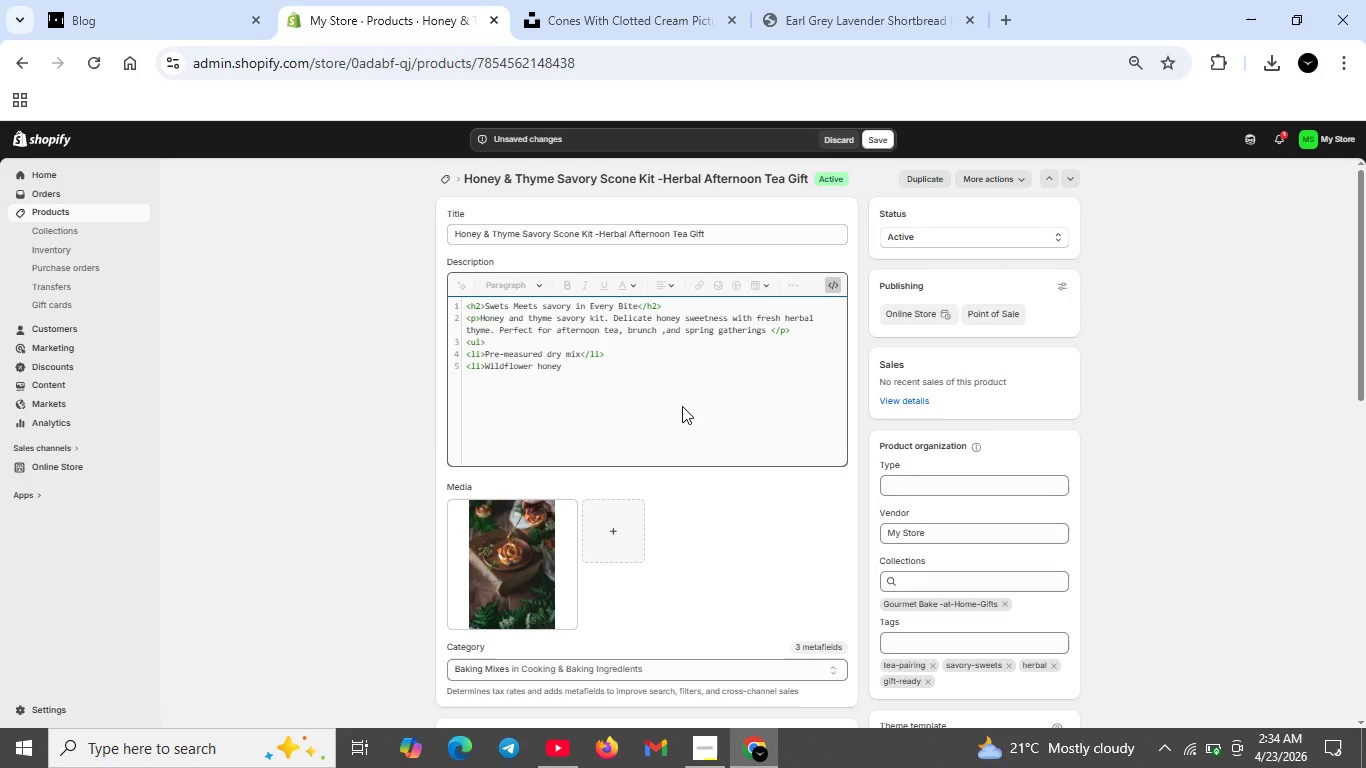 
type( packt </li>)
 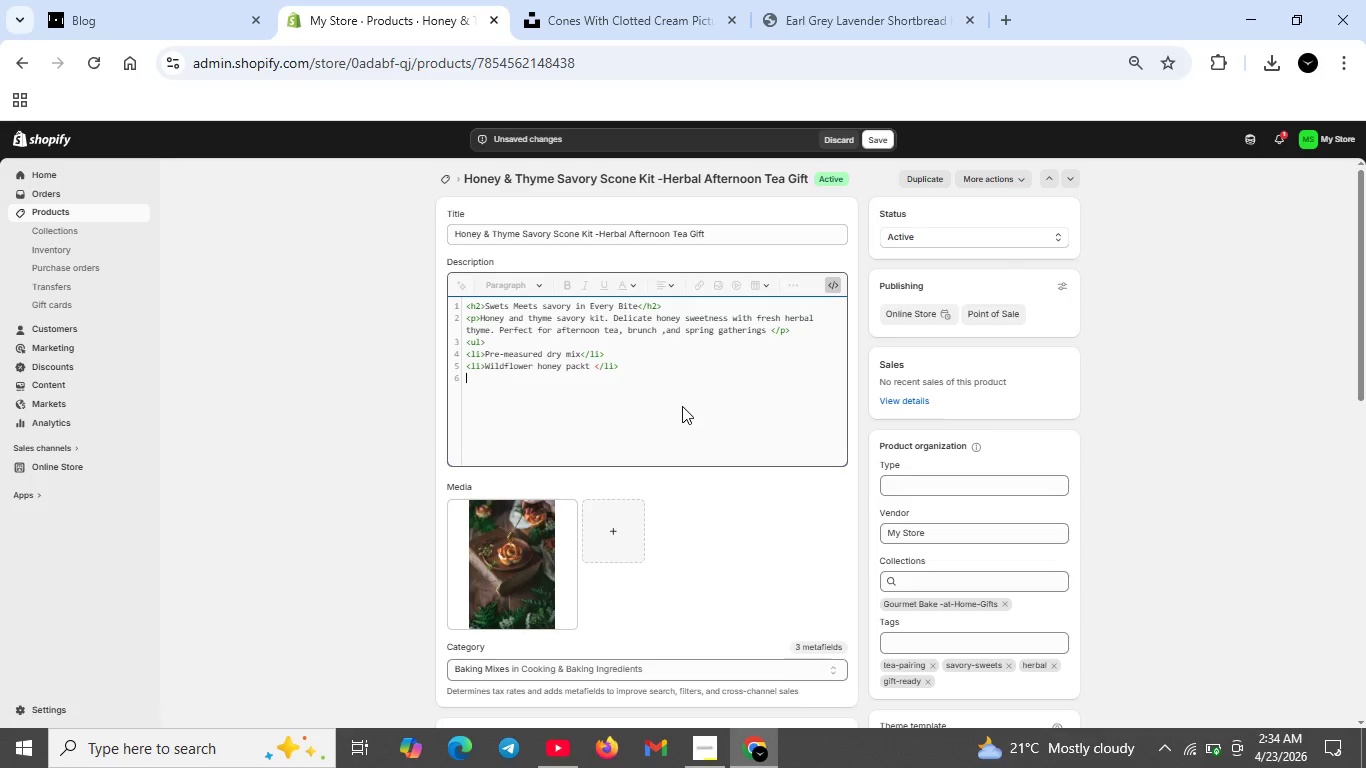 
 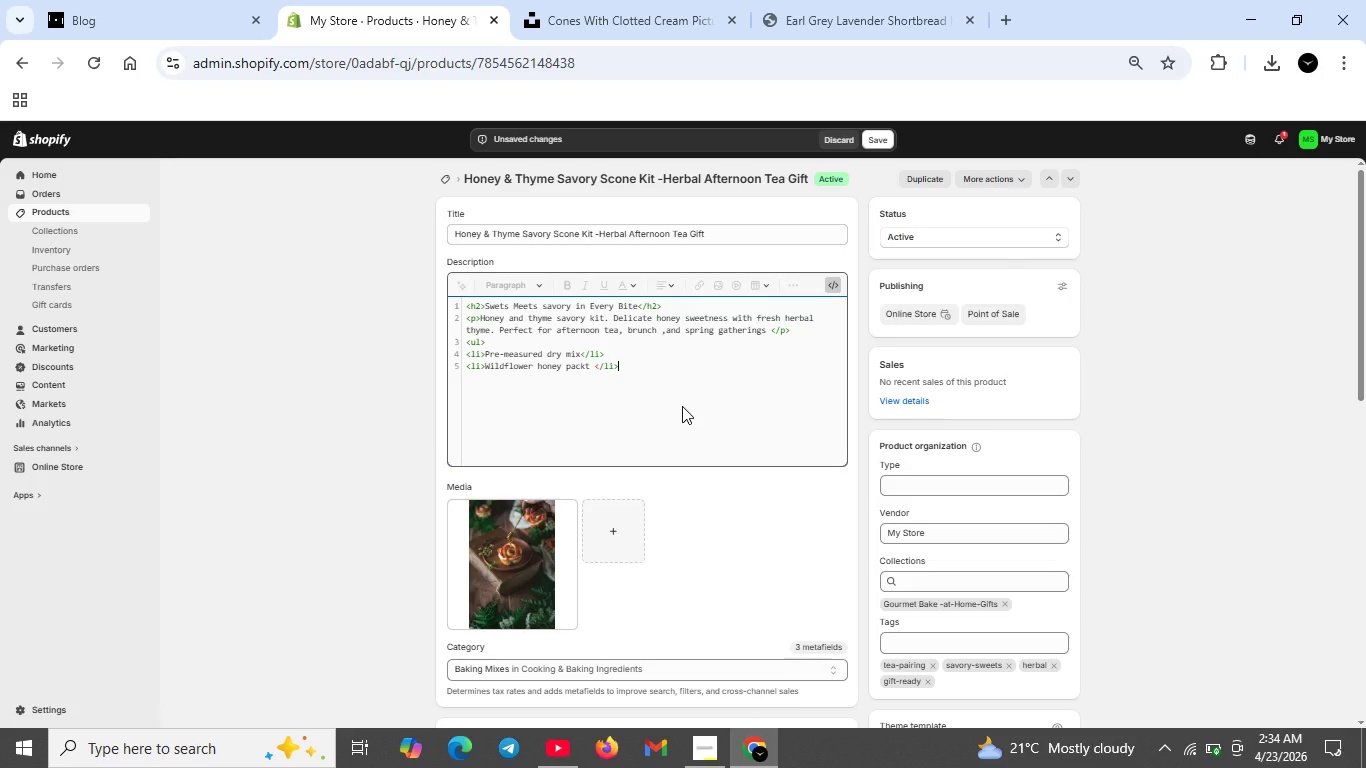 
key(Shift+Enter)
 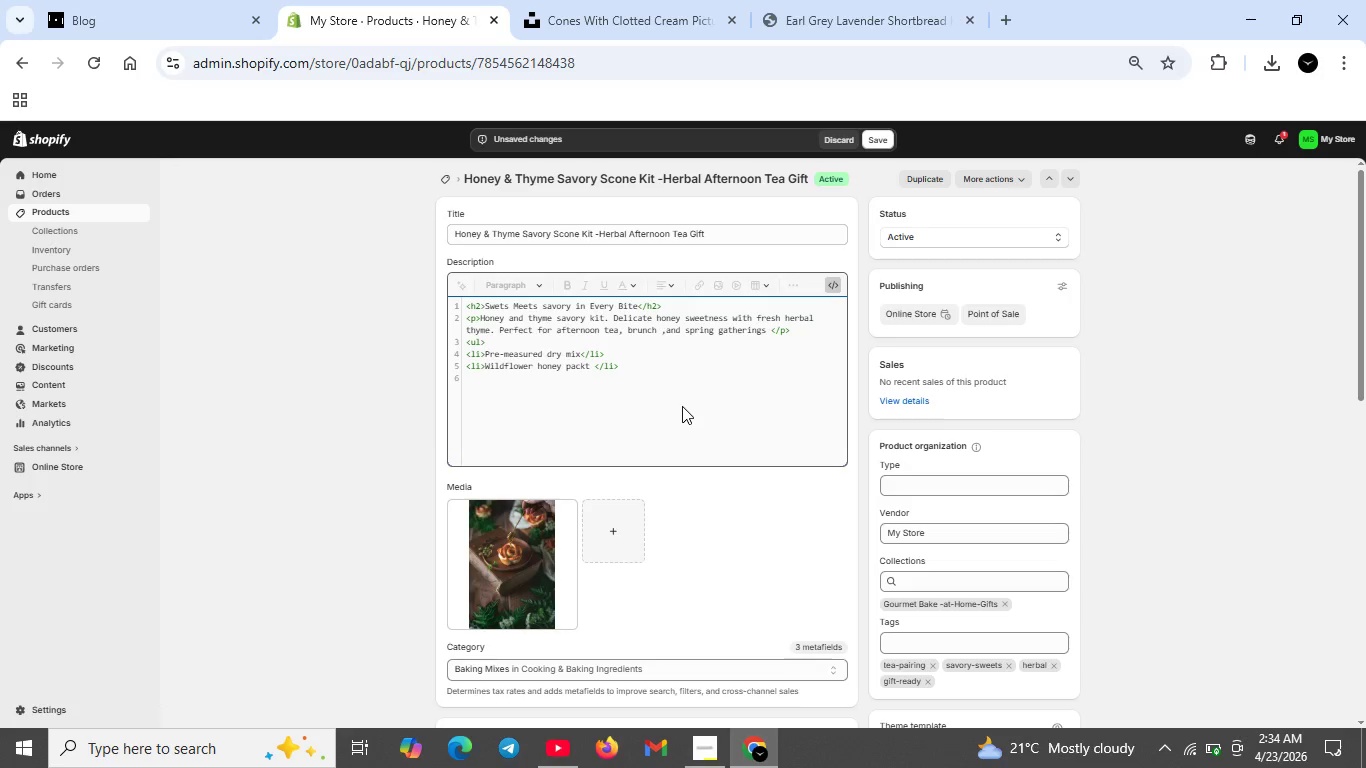 
type(<li>Dried thyeme</li>)
 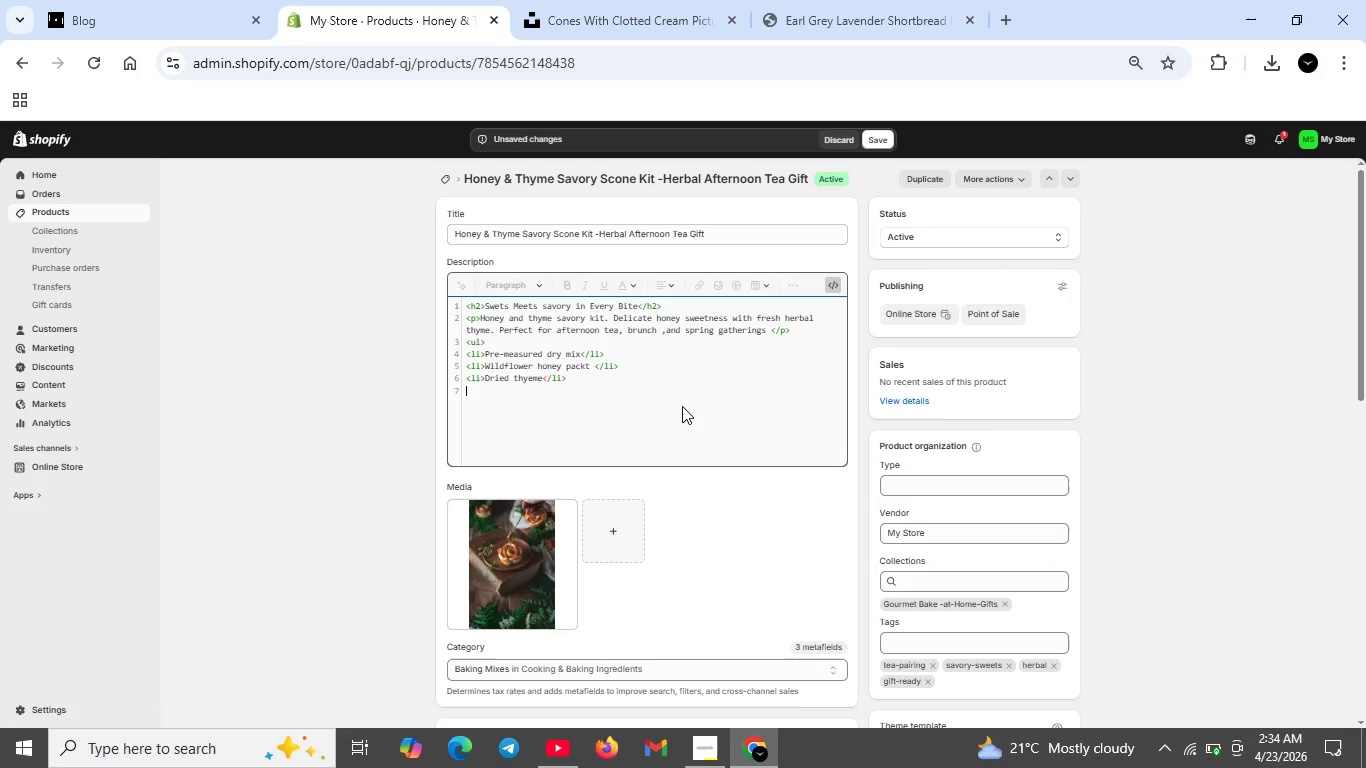 
 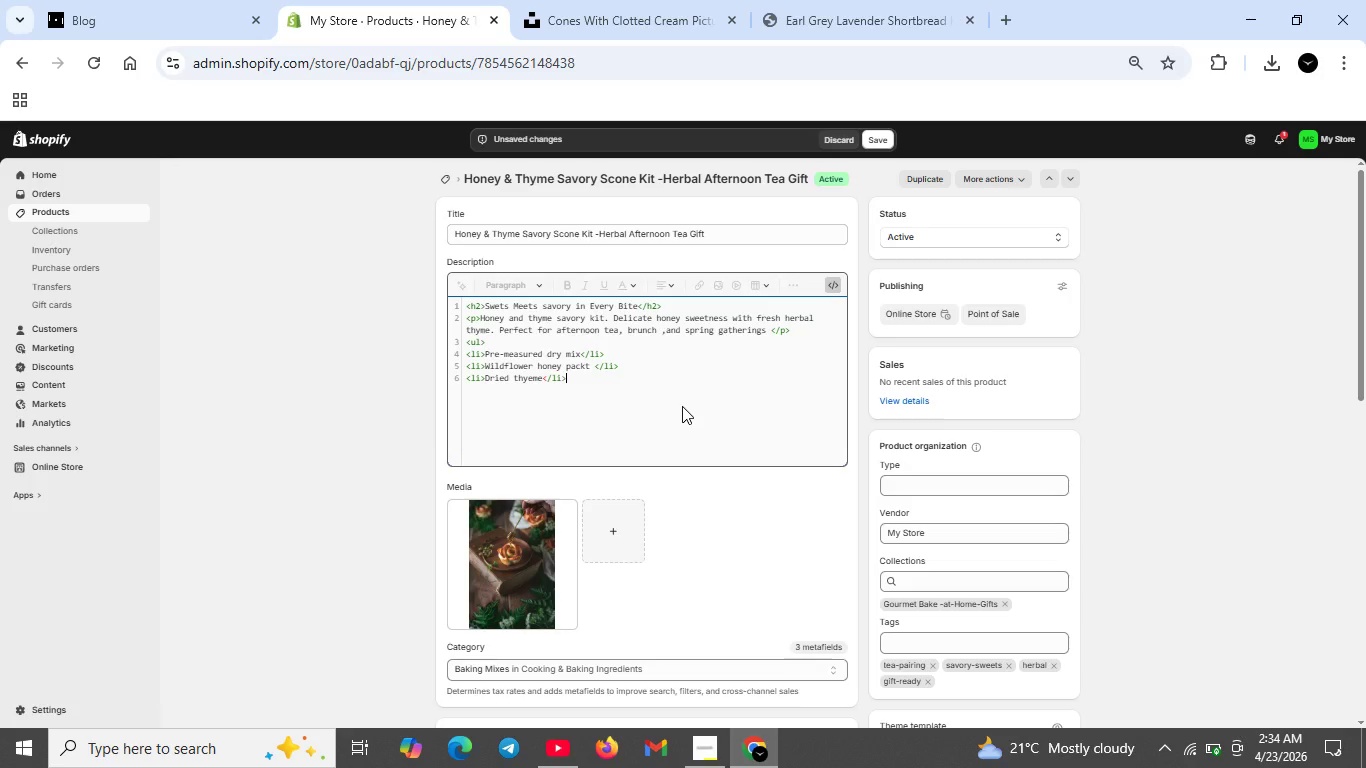 
key(Shift+Enter)
 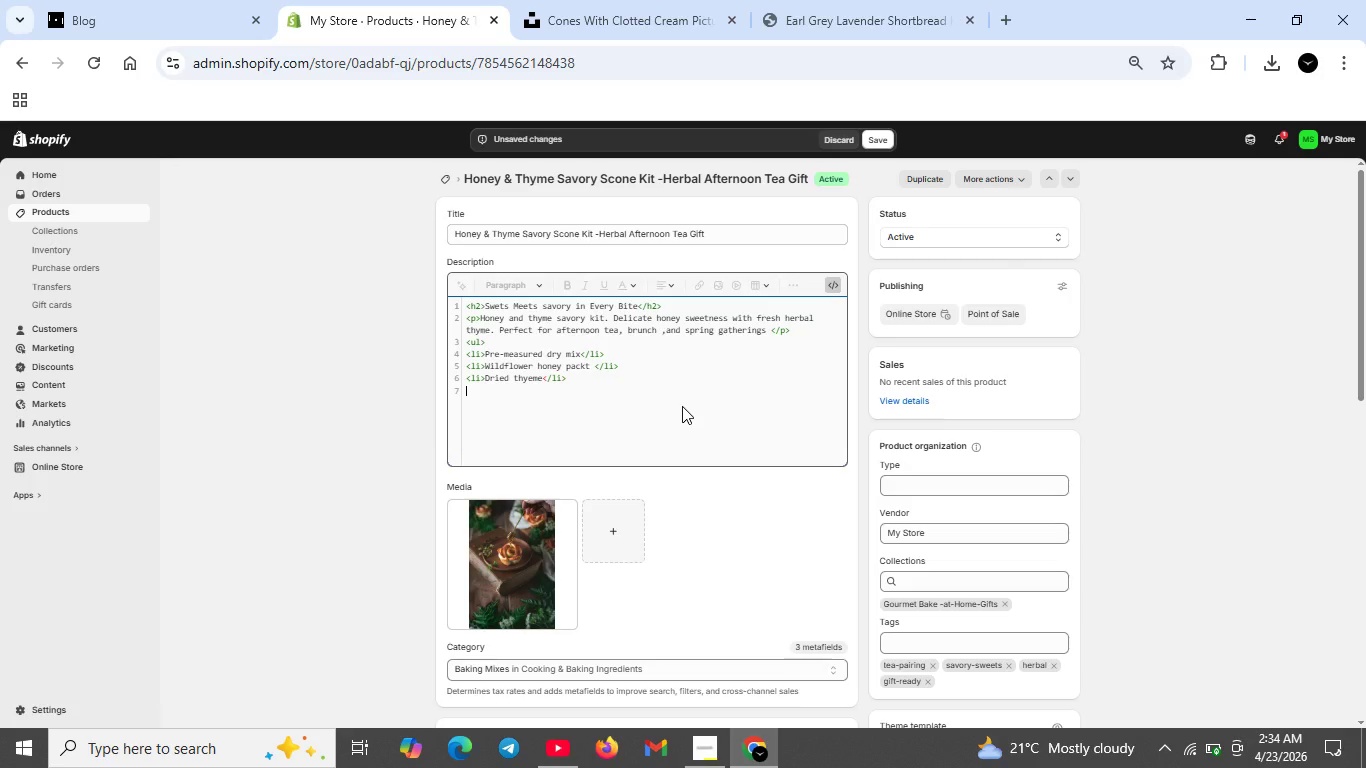 
type(<li>Recipe card>)
key(Backspace)
type(</li>)
 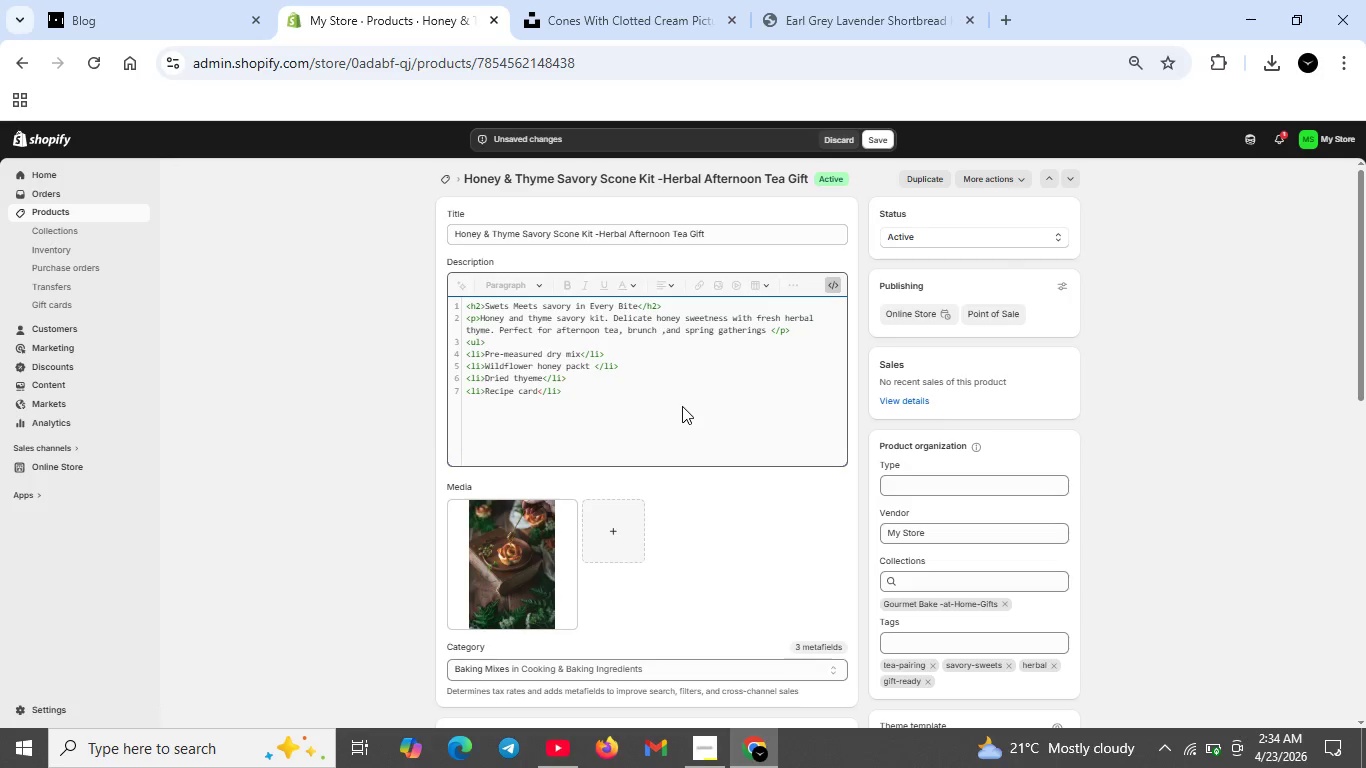 
key(Shift+Enter)
 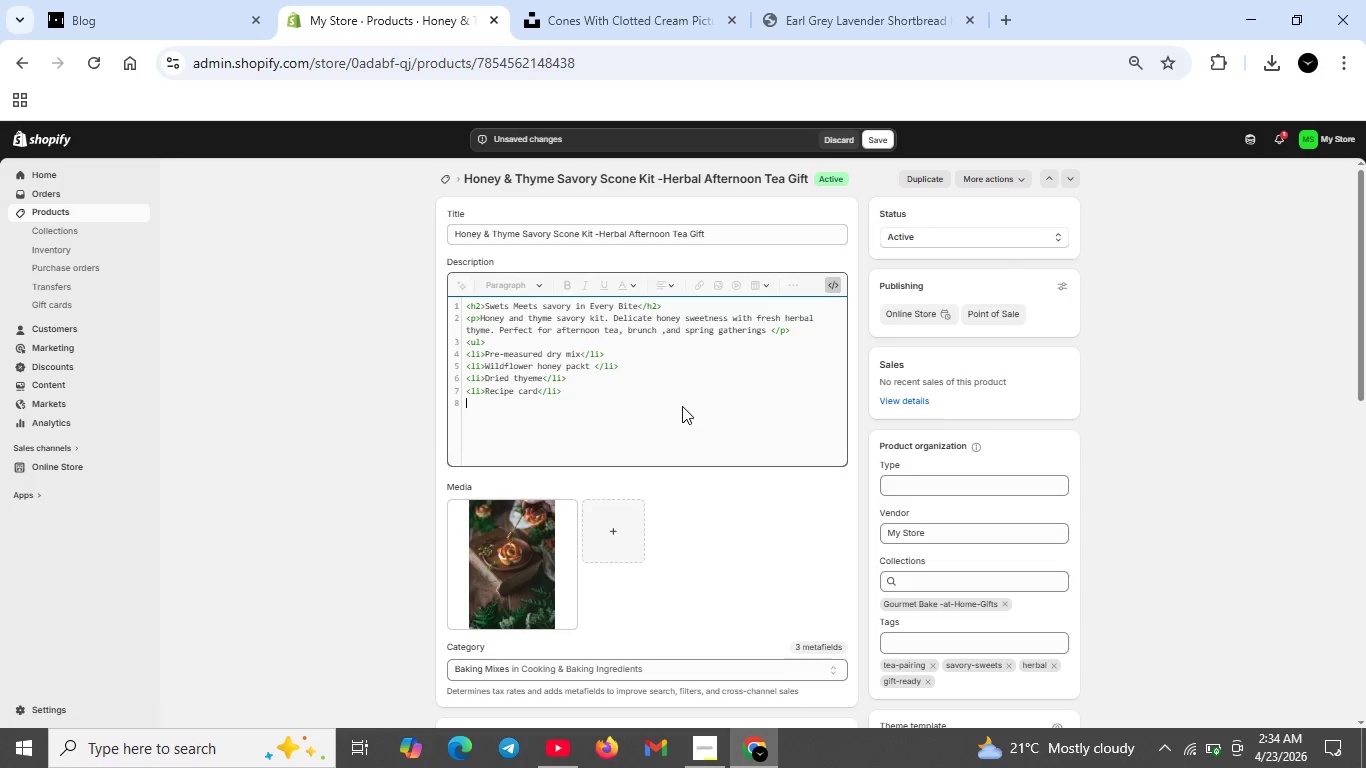 
type(<lo)
key(Backspace)
type(i> H)
key(Backspace)
key(Backspace)
type(Honey drix)
key(Backspace)
type(zzilng guide</li>)
 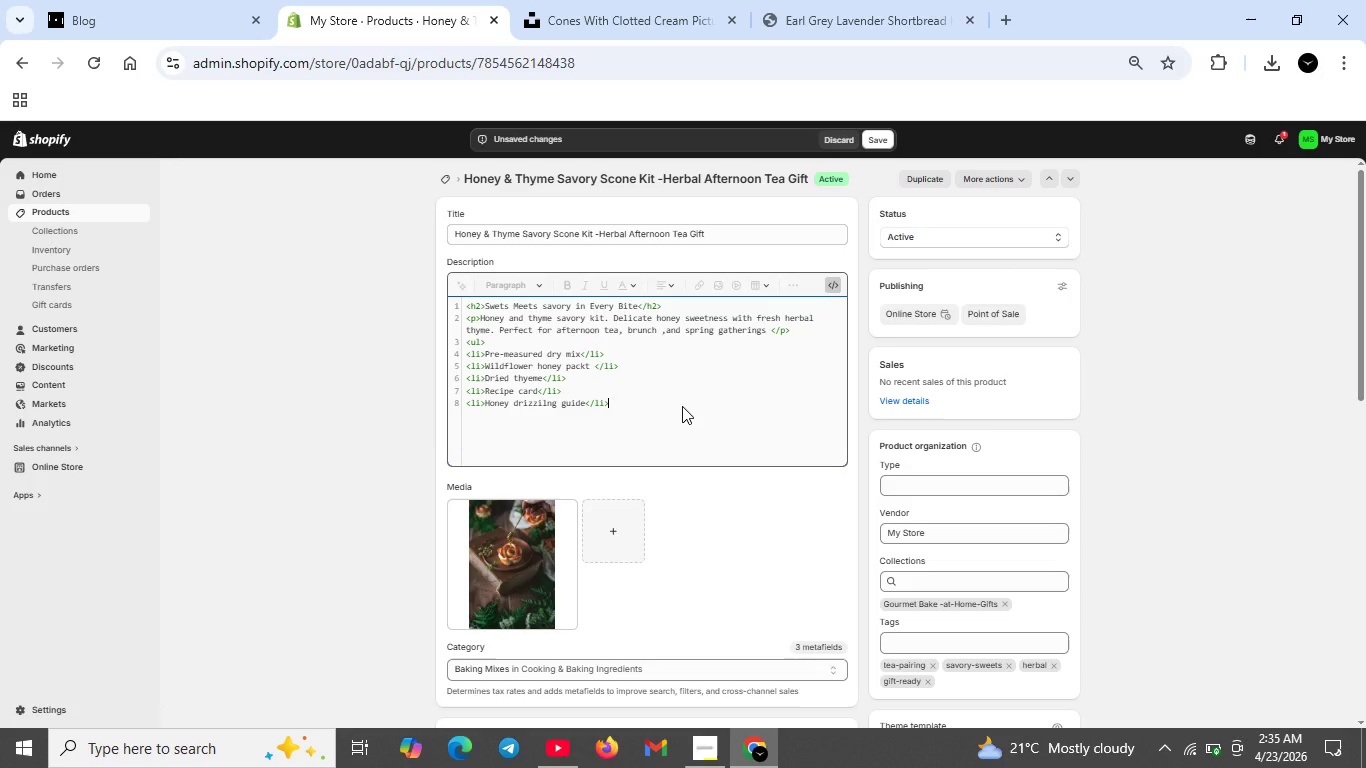 
key(Shift+Enter)
 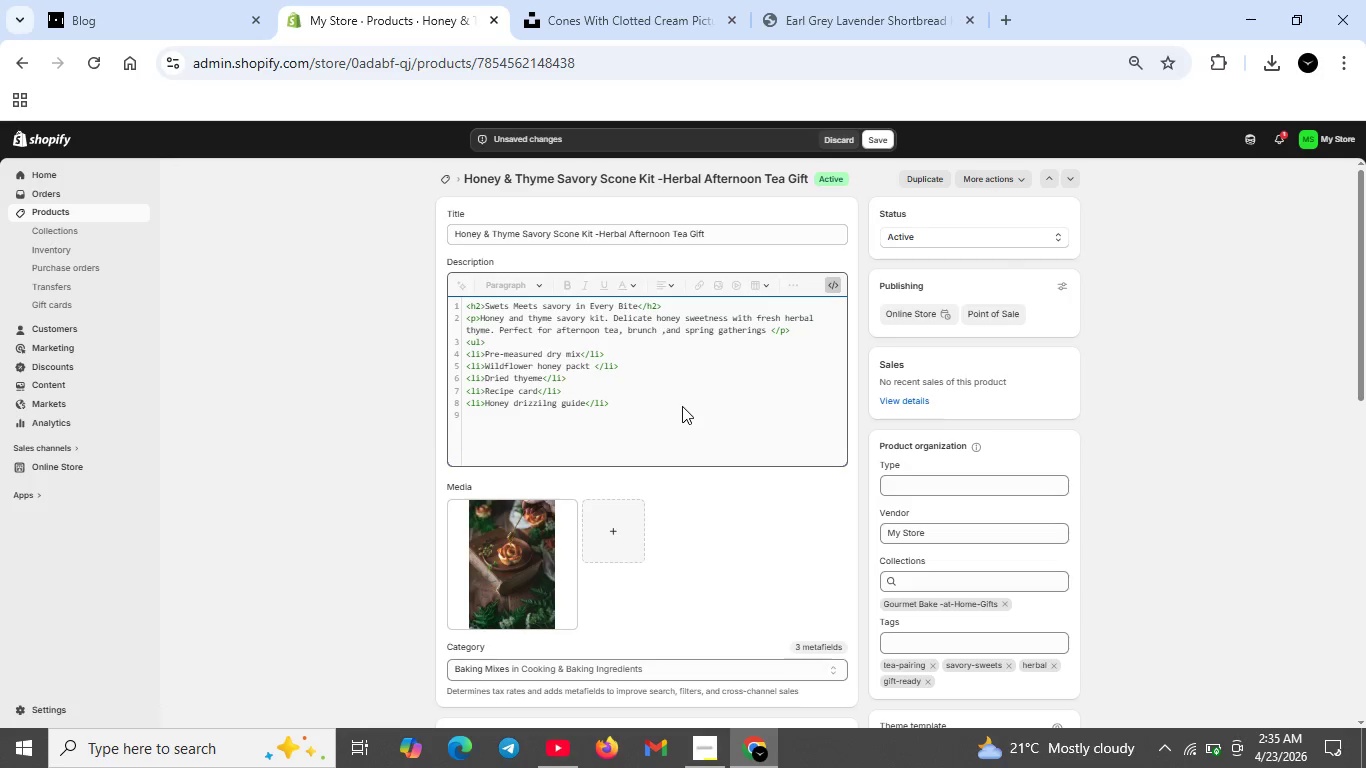 
type(</ul>)
 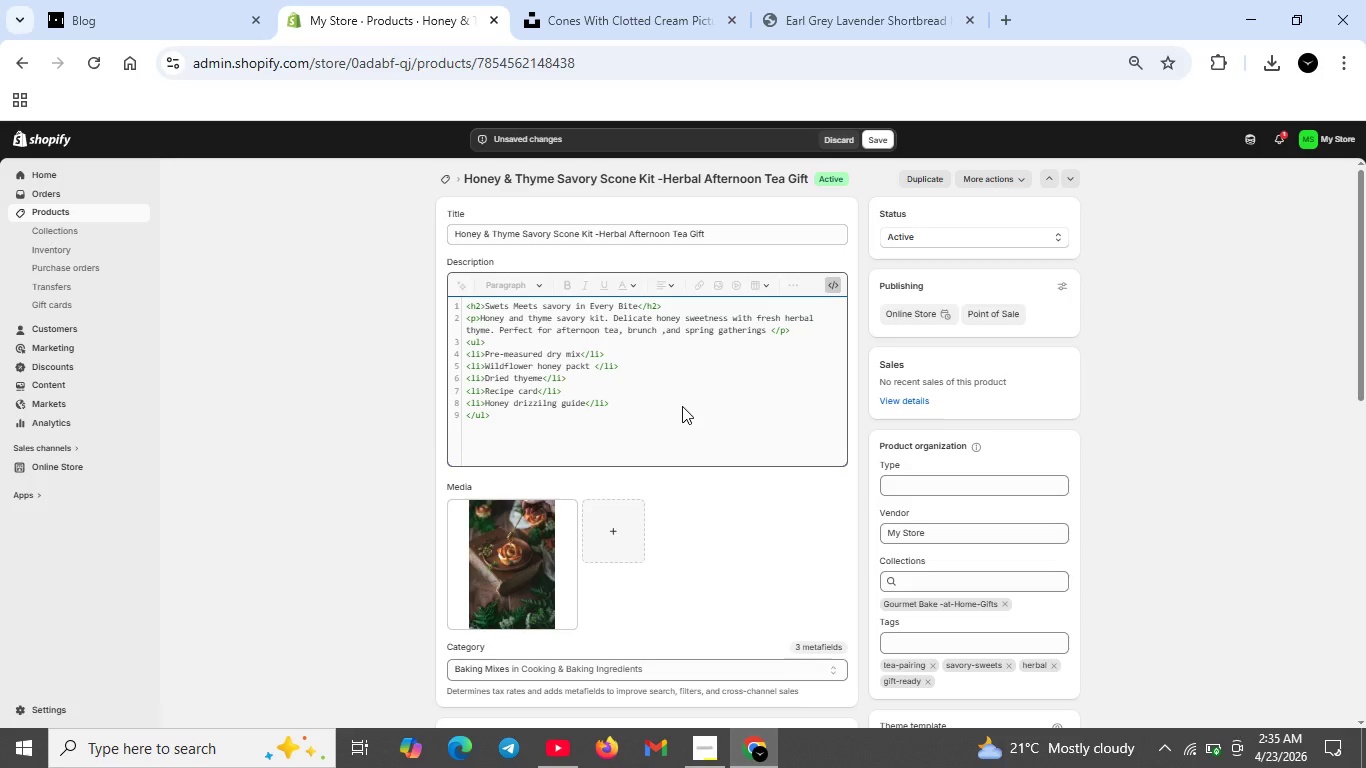 
key(Shift+Enter)
 